 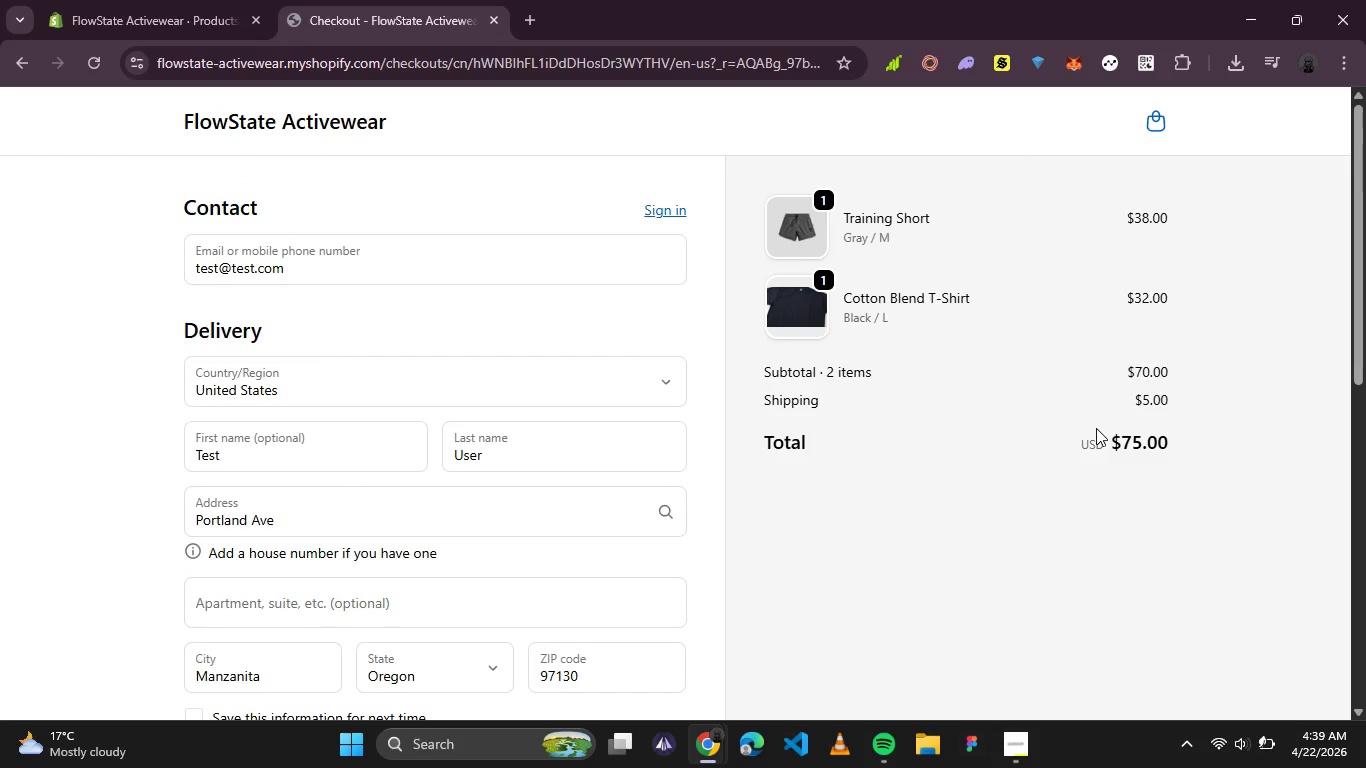 
scroll: coordinate [827, 502], scroll_direction: down, amount: 1.0
 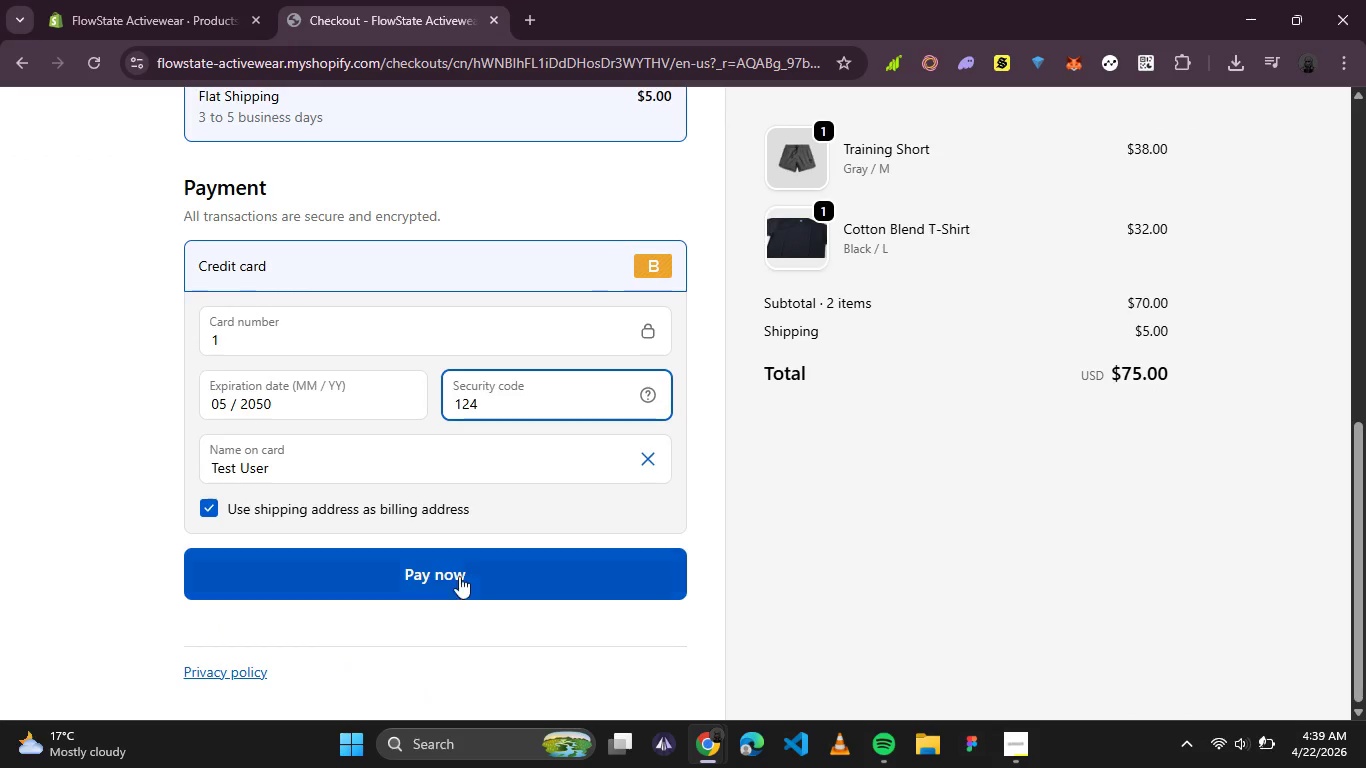 
left_click([455, 580])
 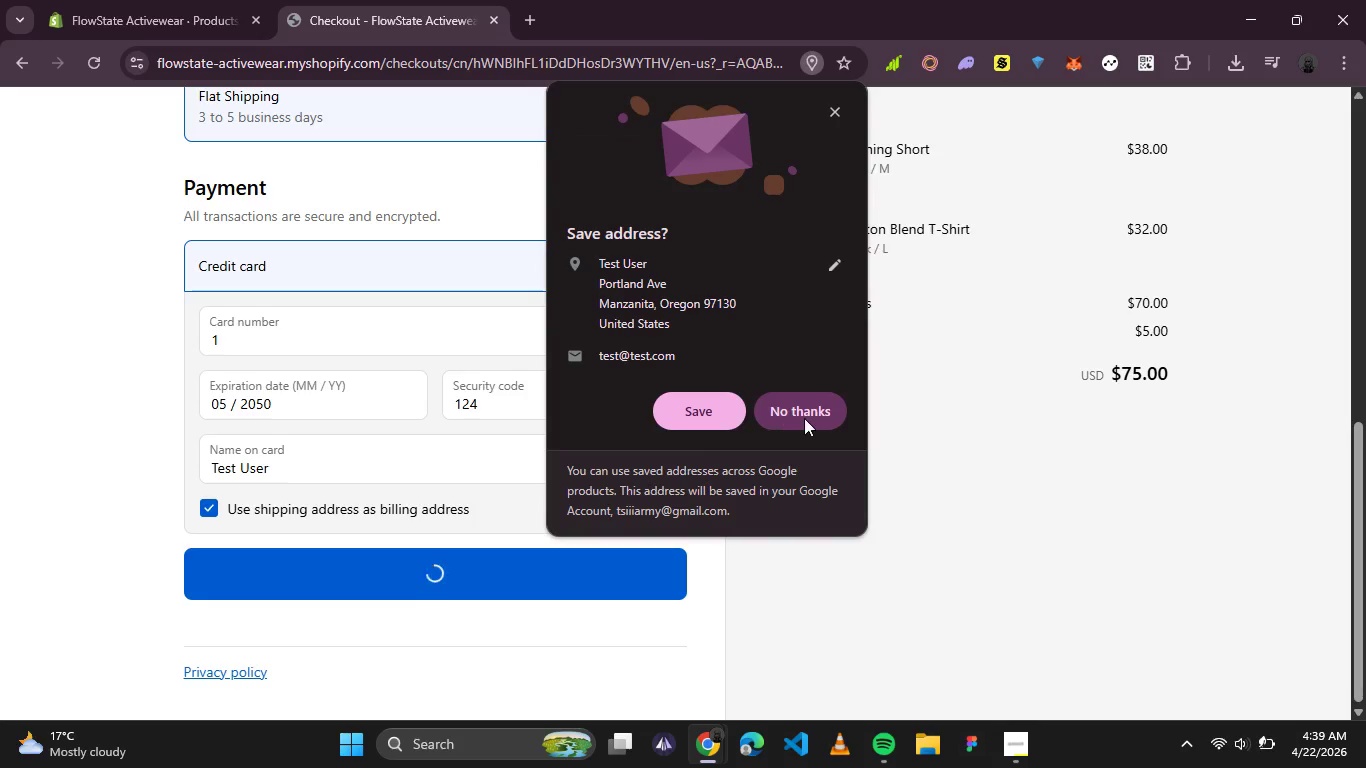 
left_click([804, 418])
 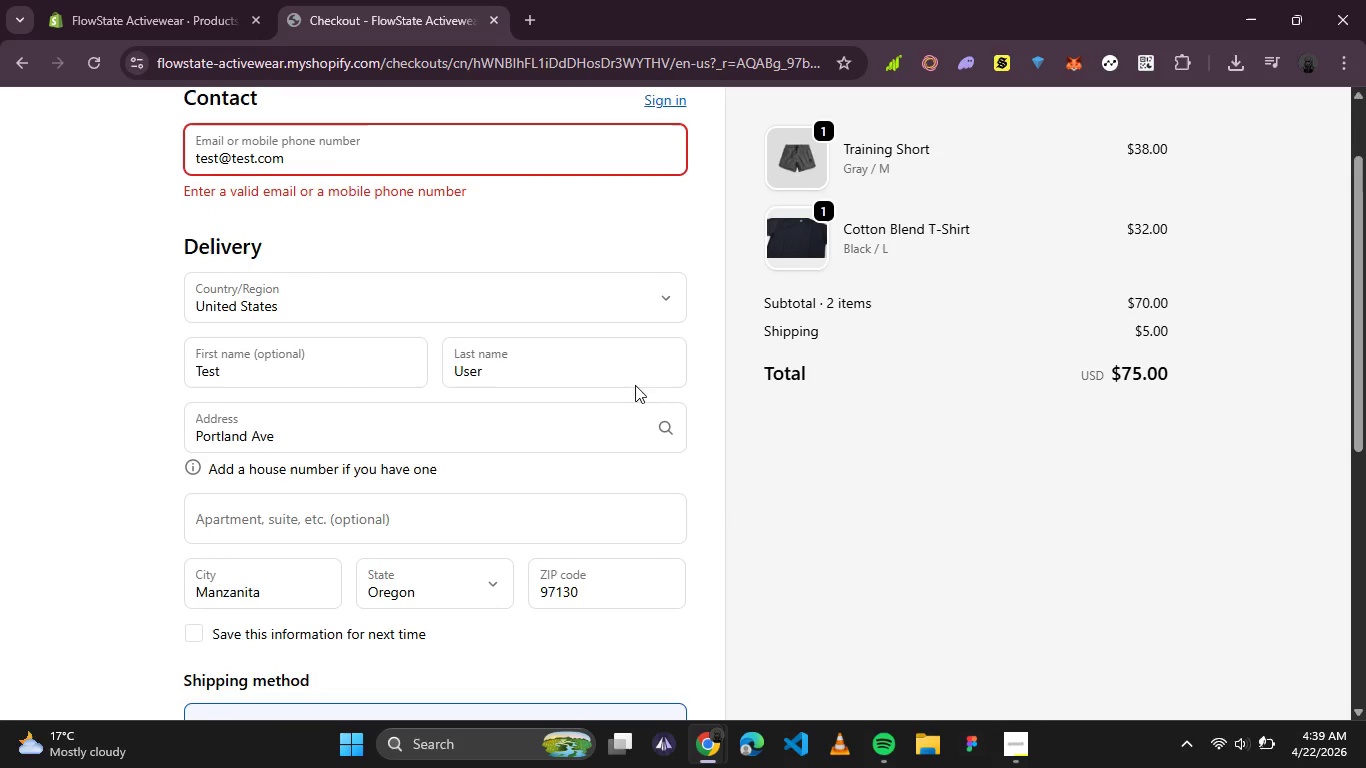 
left_click([337, 157])
 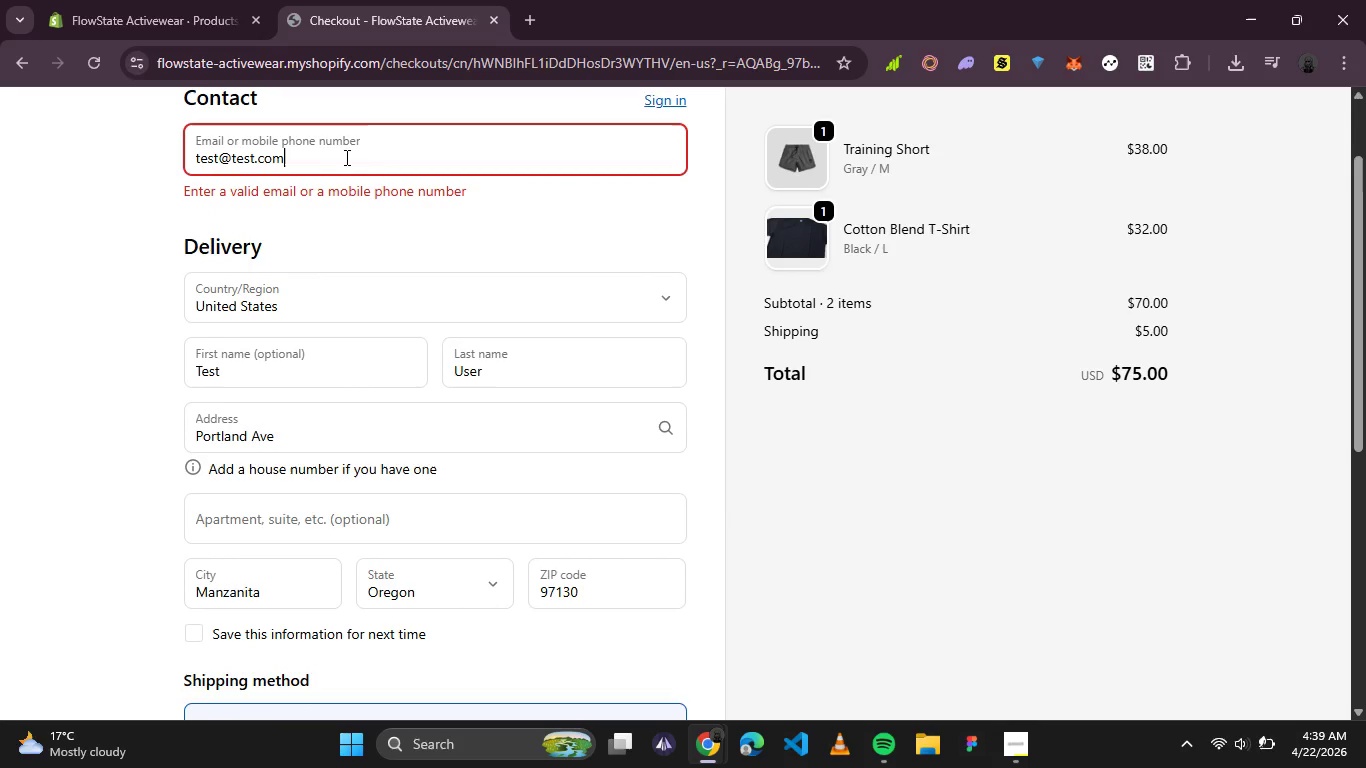 
left_click_drag(start_coordinate=[338, 155], to_coordinate=[184, 153])
 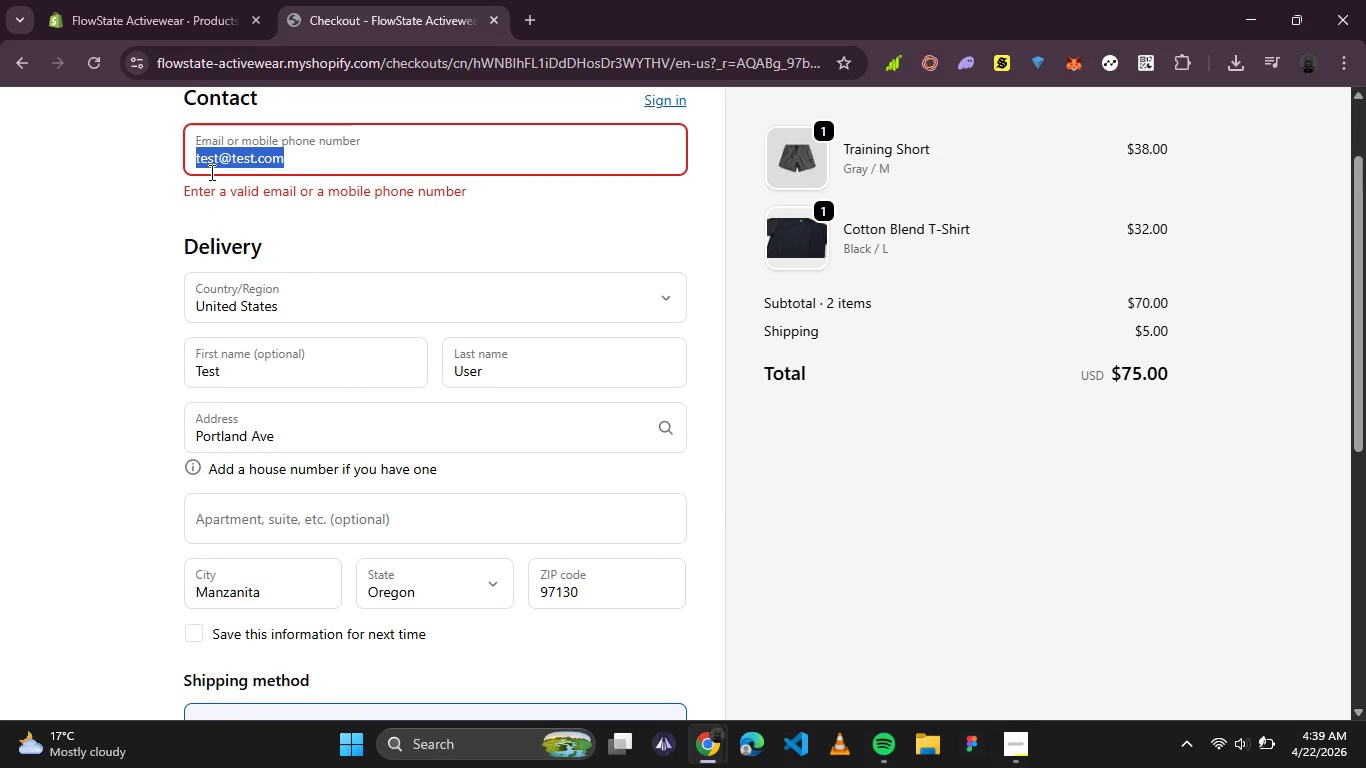 
key(Backspace)
 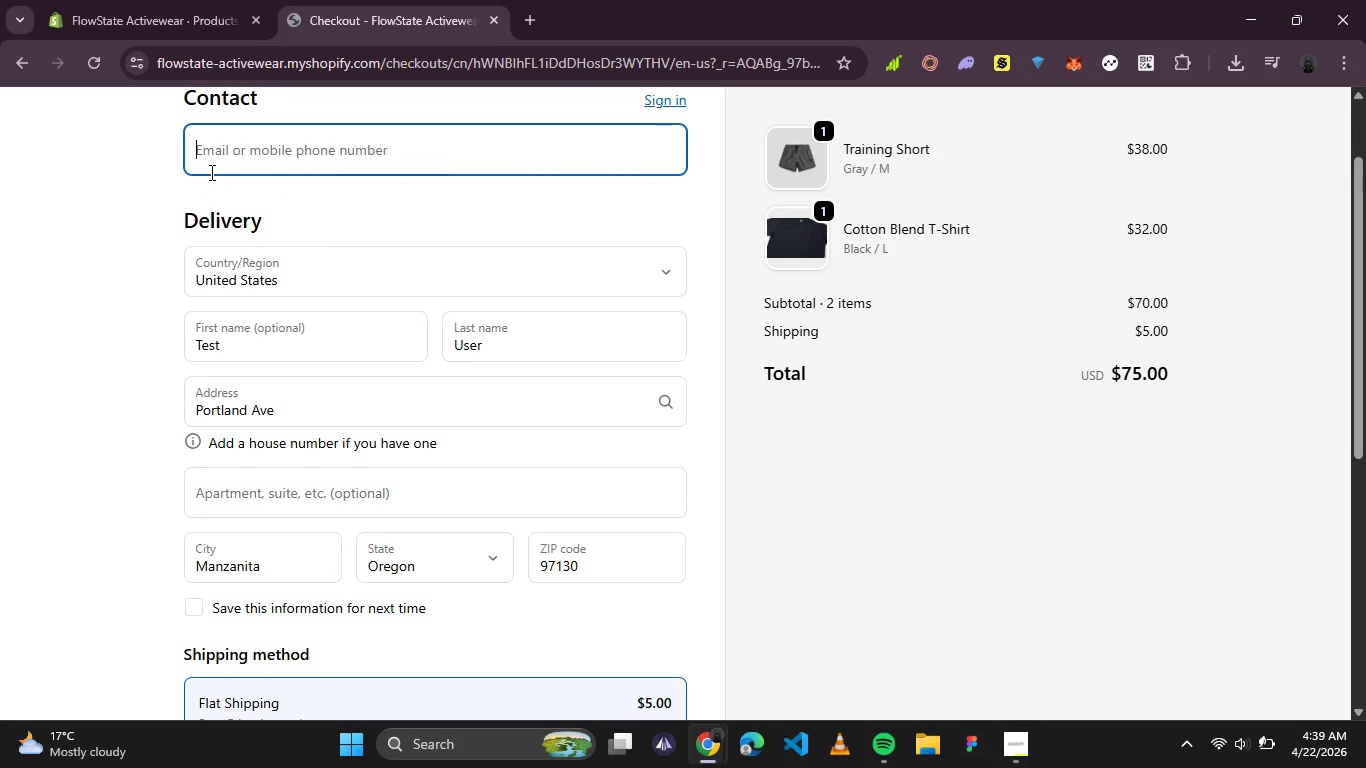 
key(Shift+Minus)
 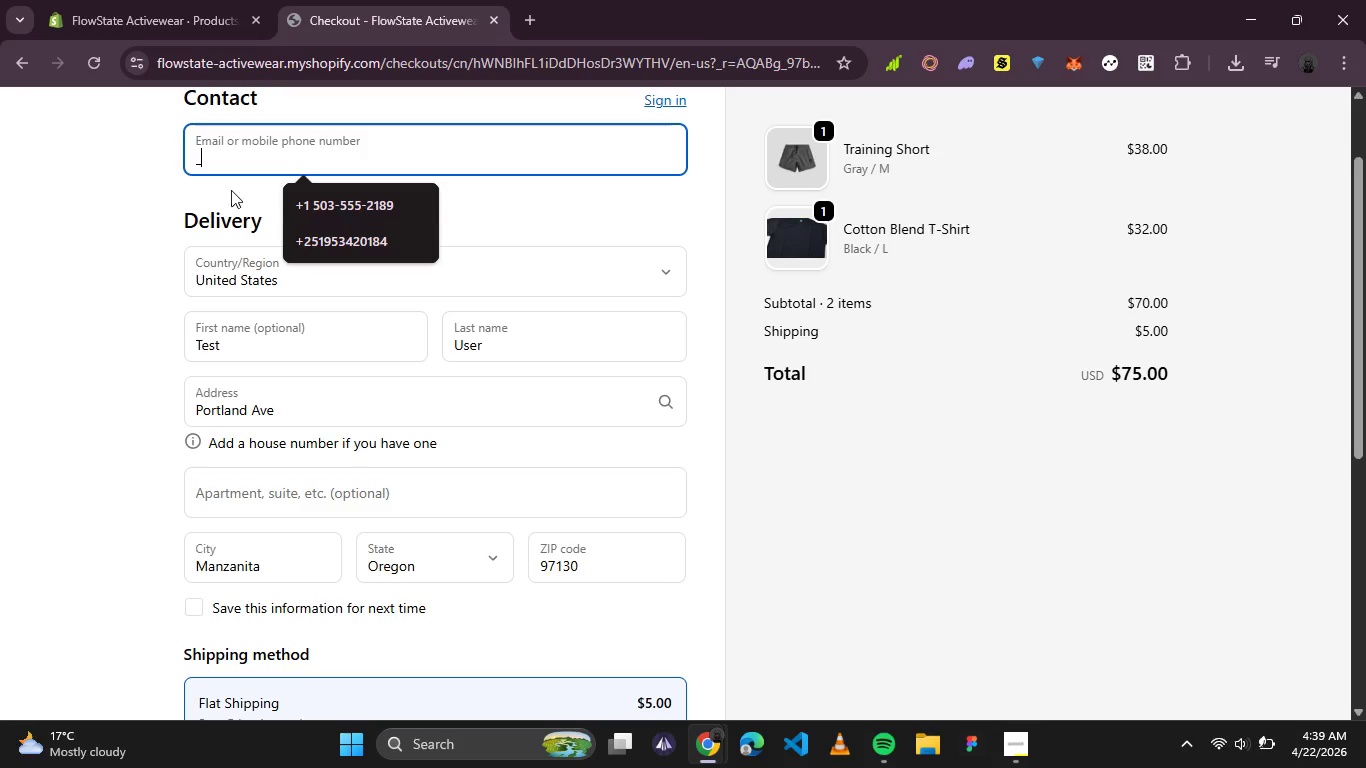 
left_click([322, 209])
 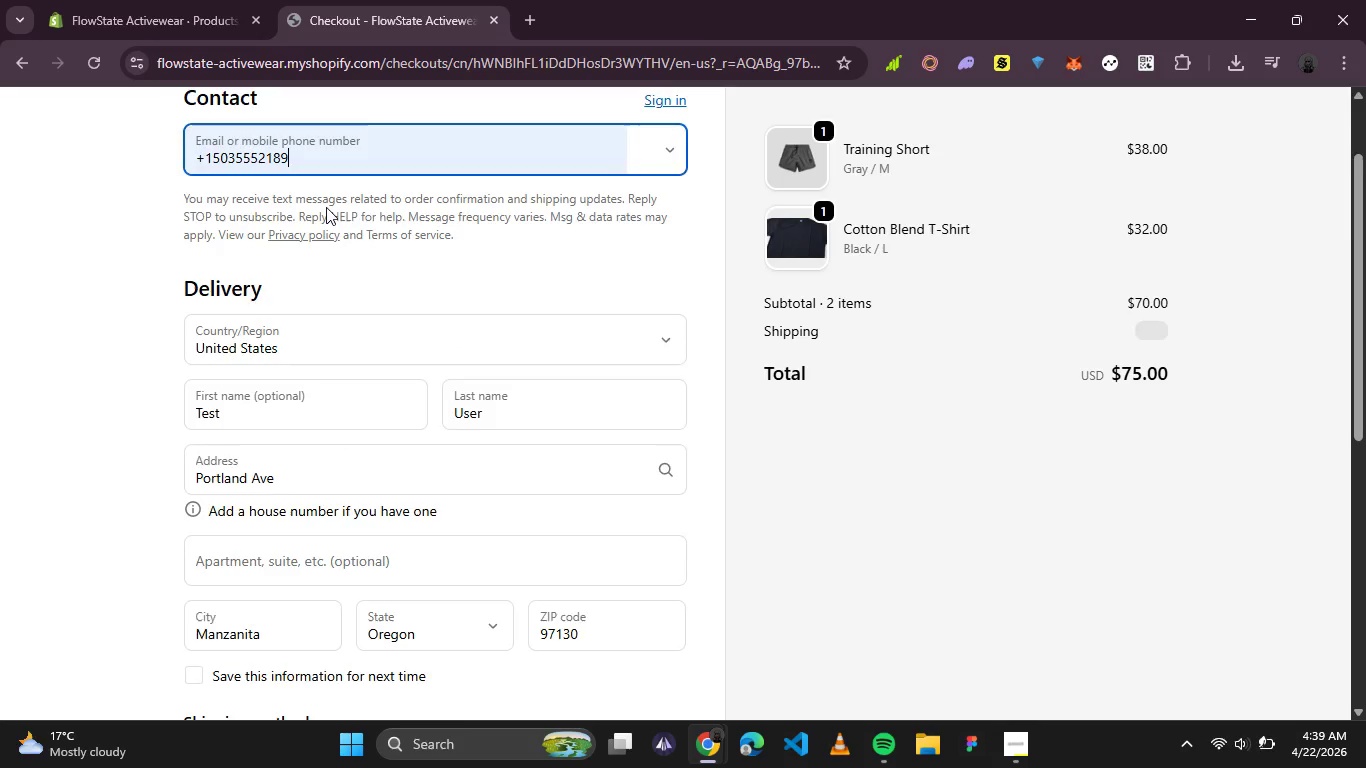 
scroll: coordinate [349, 220], scroll_direction: down, amount: 4.0
 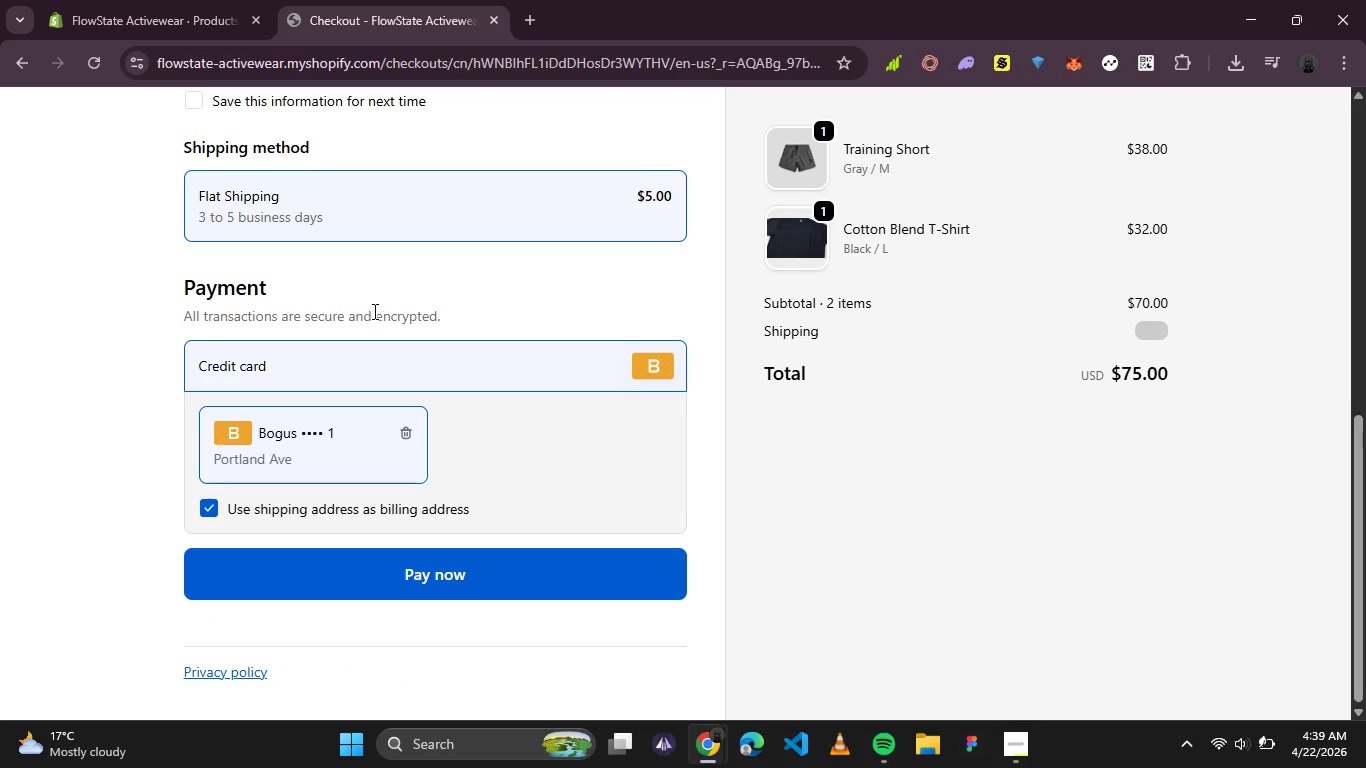 
scroll: coordinate [381, 321], scroll_direction: up, amount: 5.0
 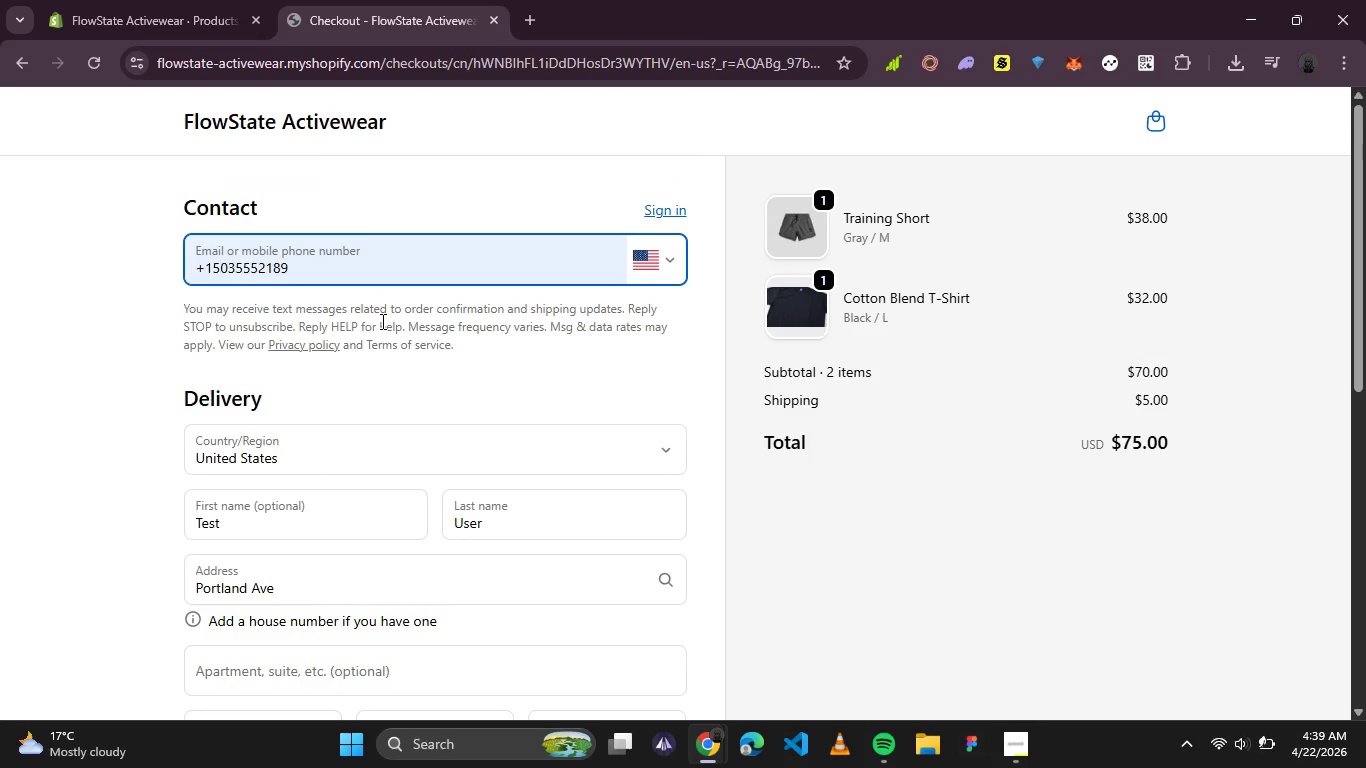 
scroll: coordinate [381, 321], scroll_direction: none, amount: 0.0
 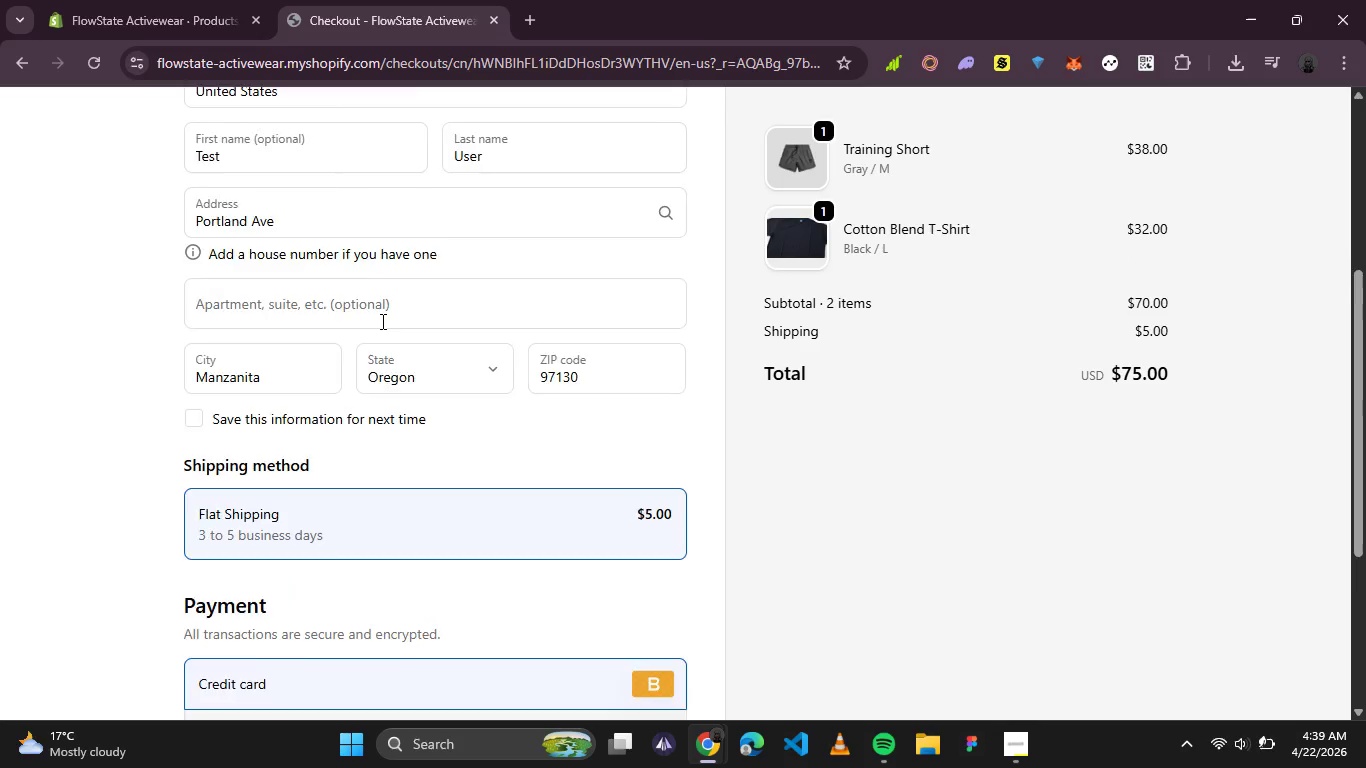 
scroll: coordinate [381, 321], scroll_direction: down, amount: 3.0
 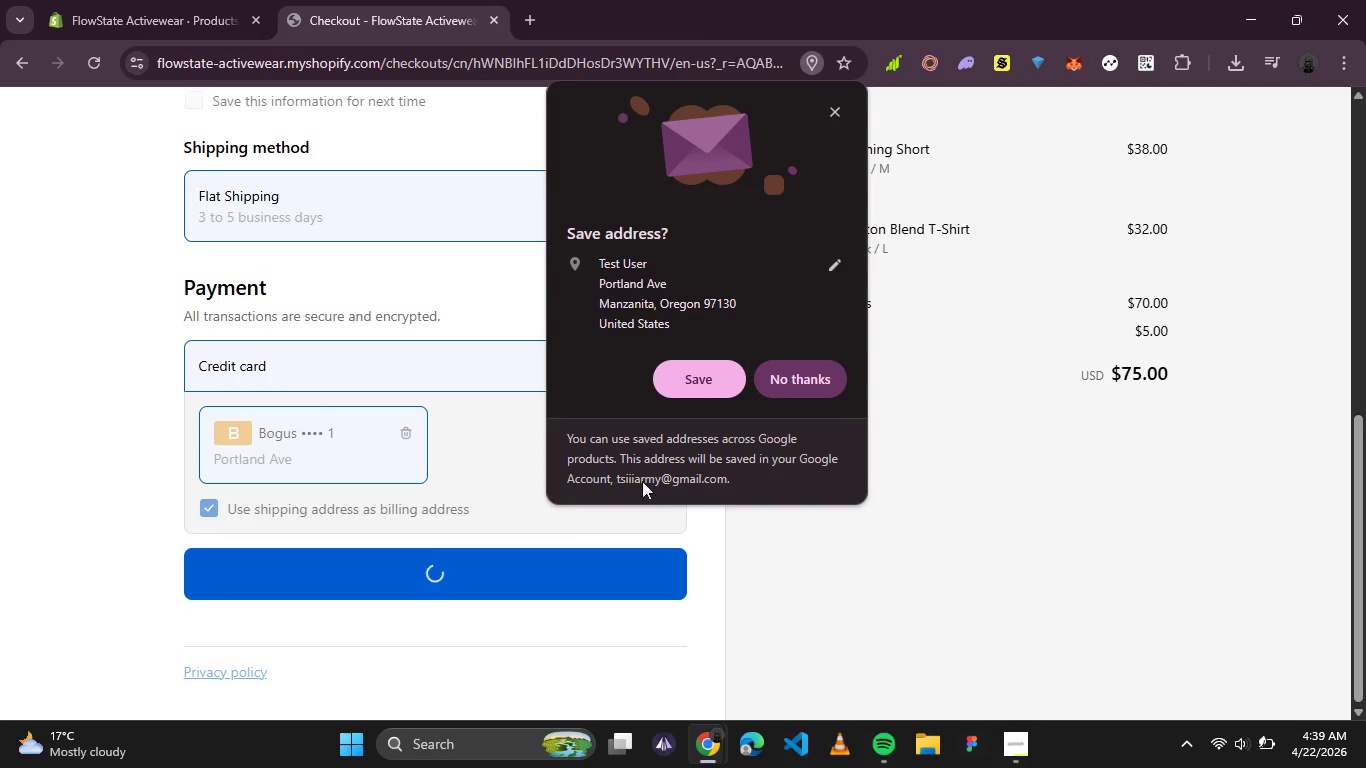 
left_click([776, 384])
 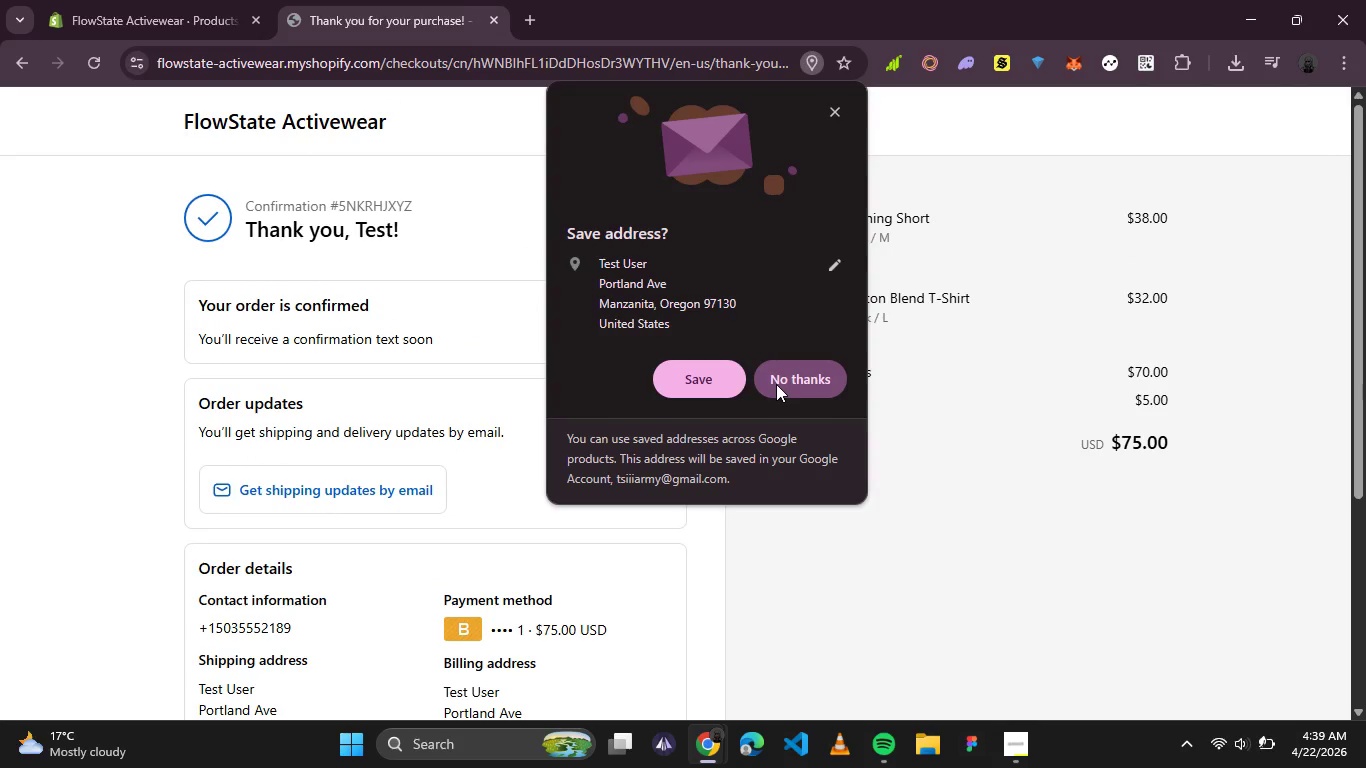 
left_click([778, 382])
 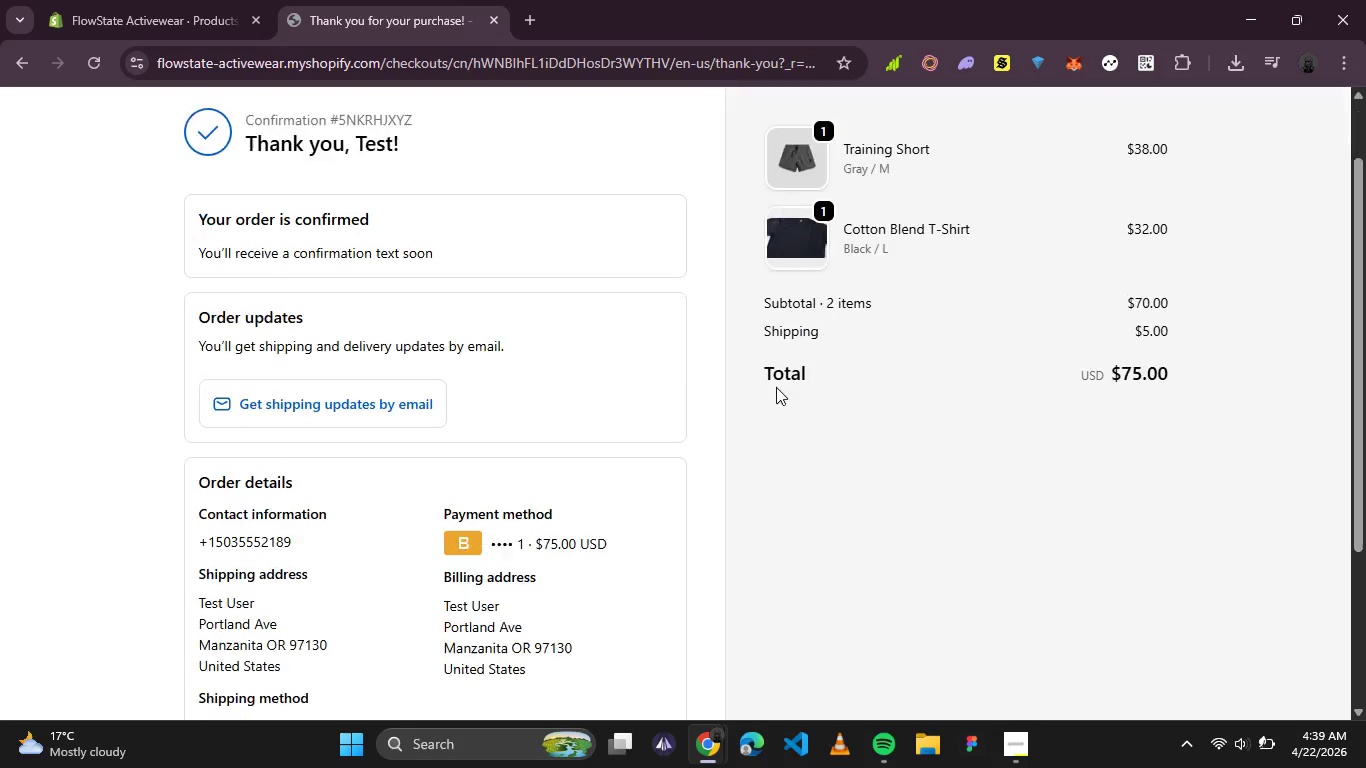 
scroll: coordinate [776, 387], scroll_direction: down, amount: 1.0
 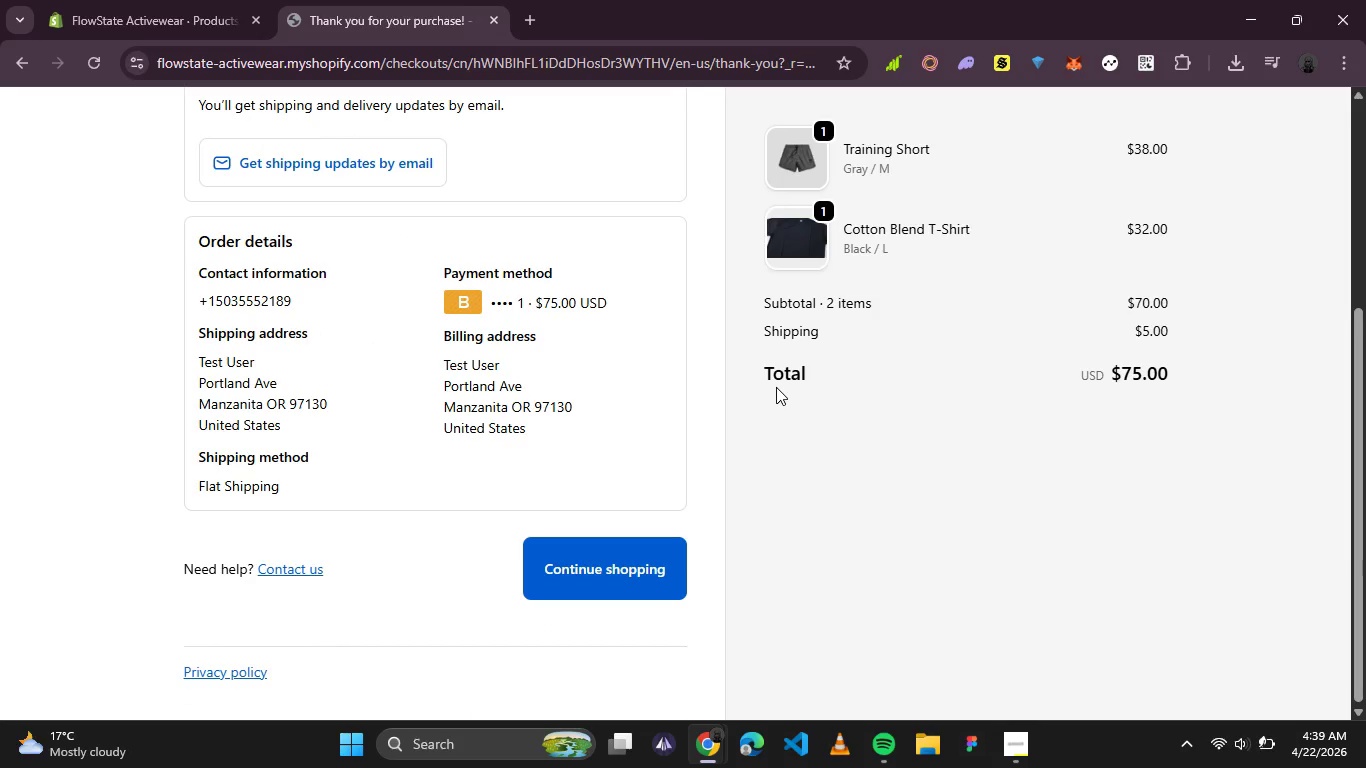 
scroll: coordinate [776, 387], scroll_direction: none, amount: 0.0
 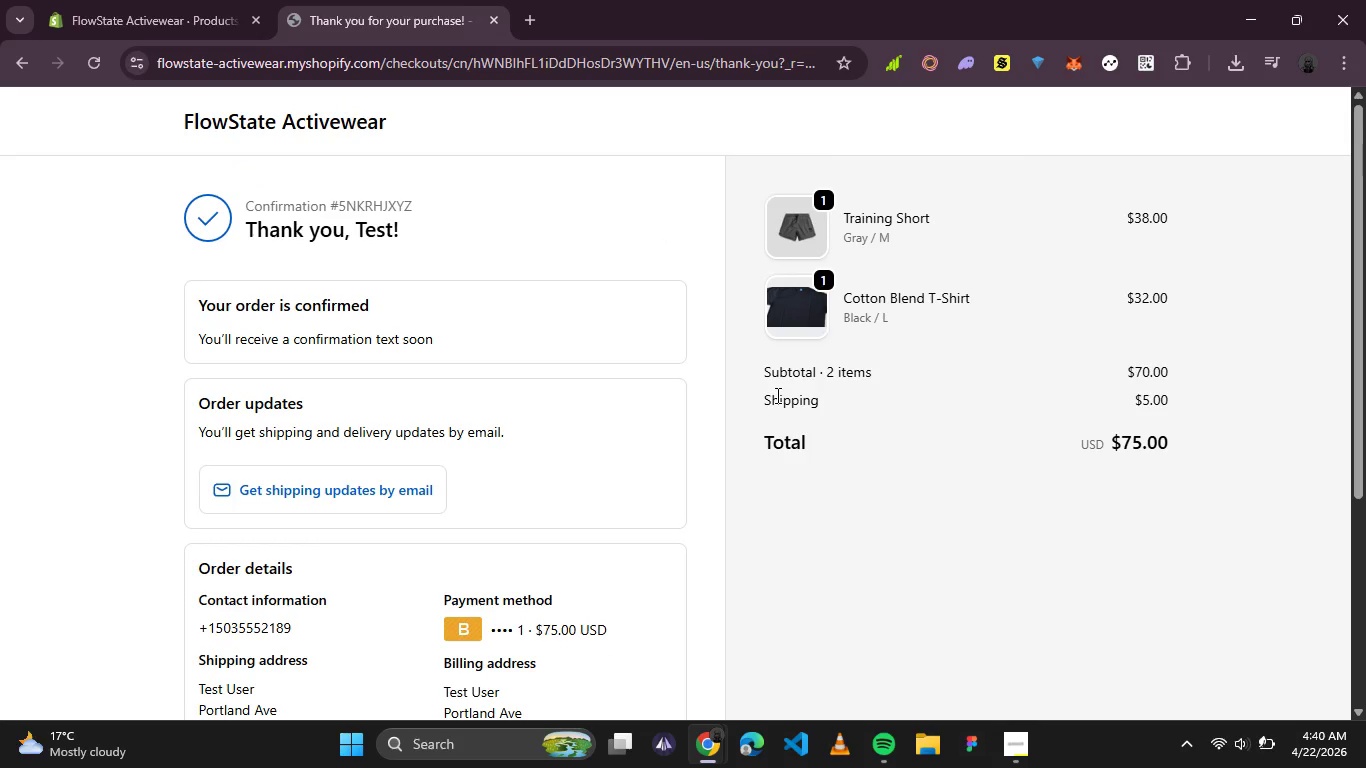 
key(PrintScreen)
 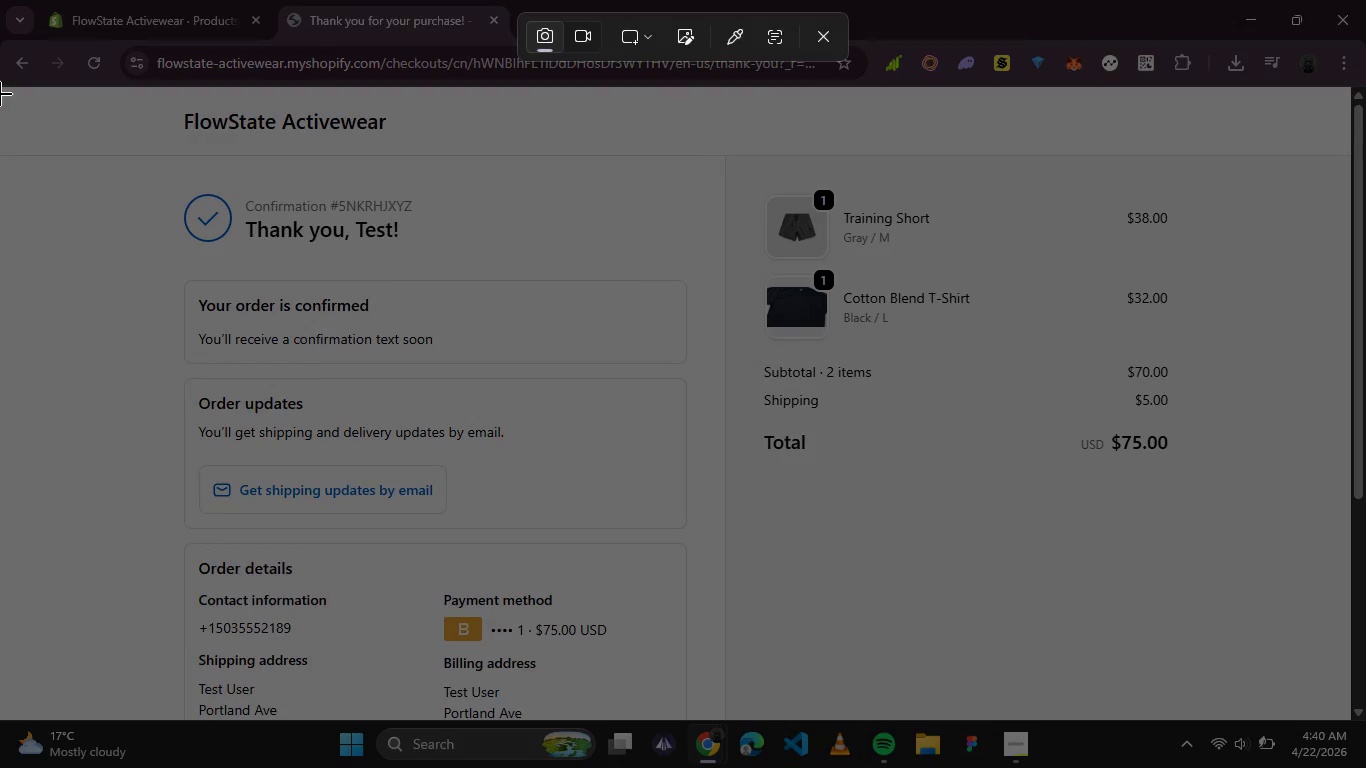 
left_click_drag(start_coordinate=[0, 91], to_coordinate=[1349, 718])
 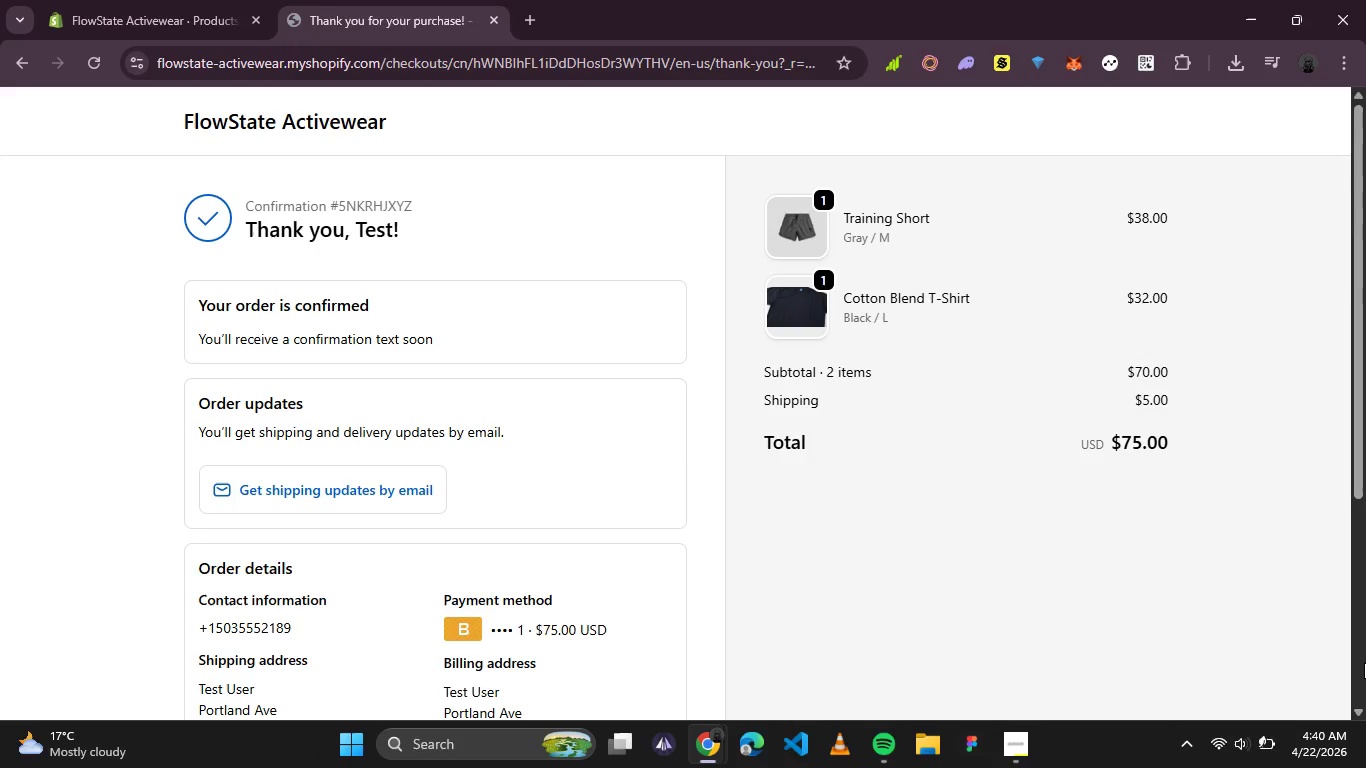 
wait(21.0)
 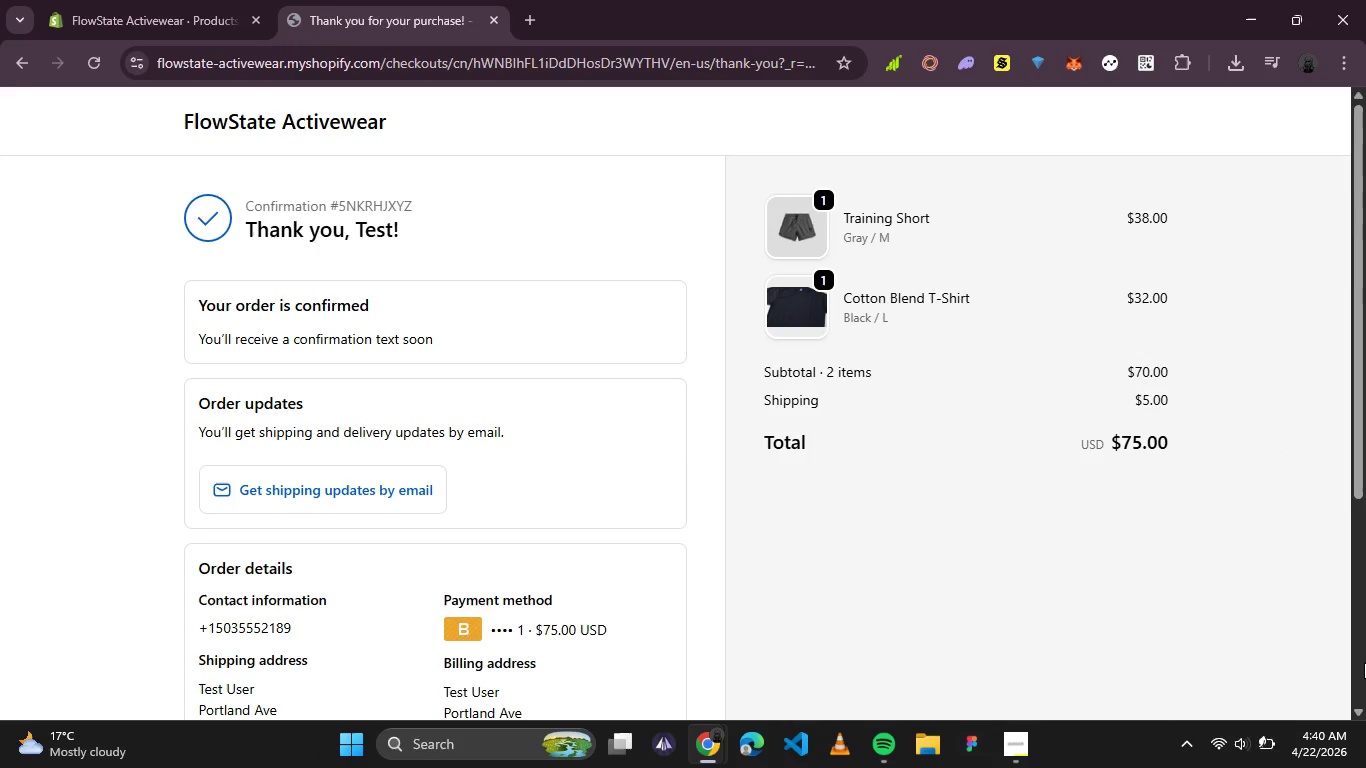 
left_click([169, 2])
 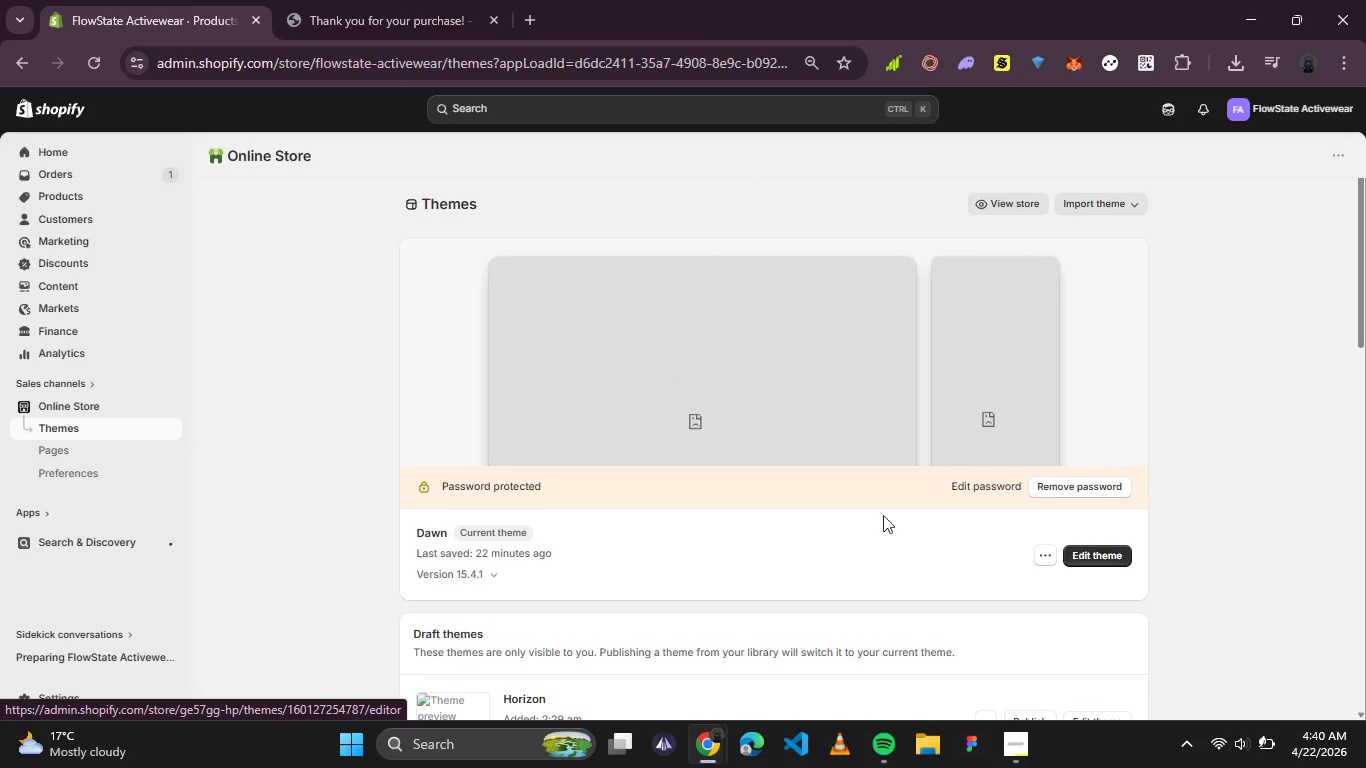 
left_click([81, 155])
 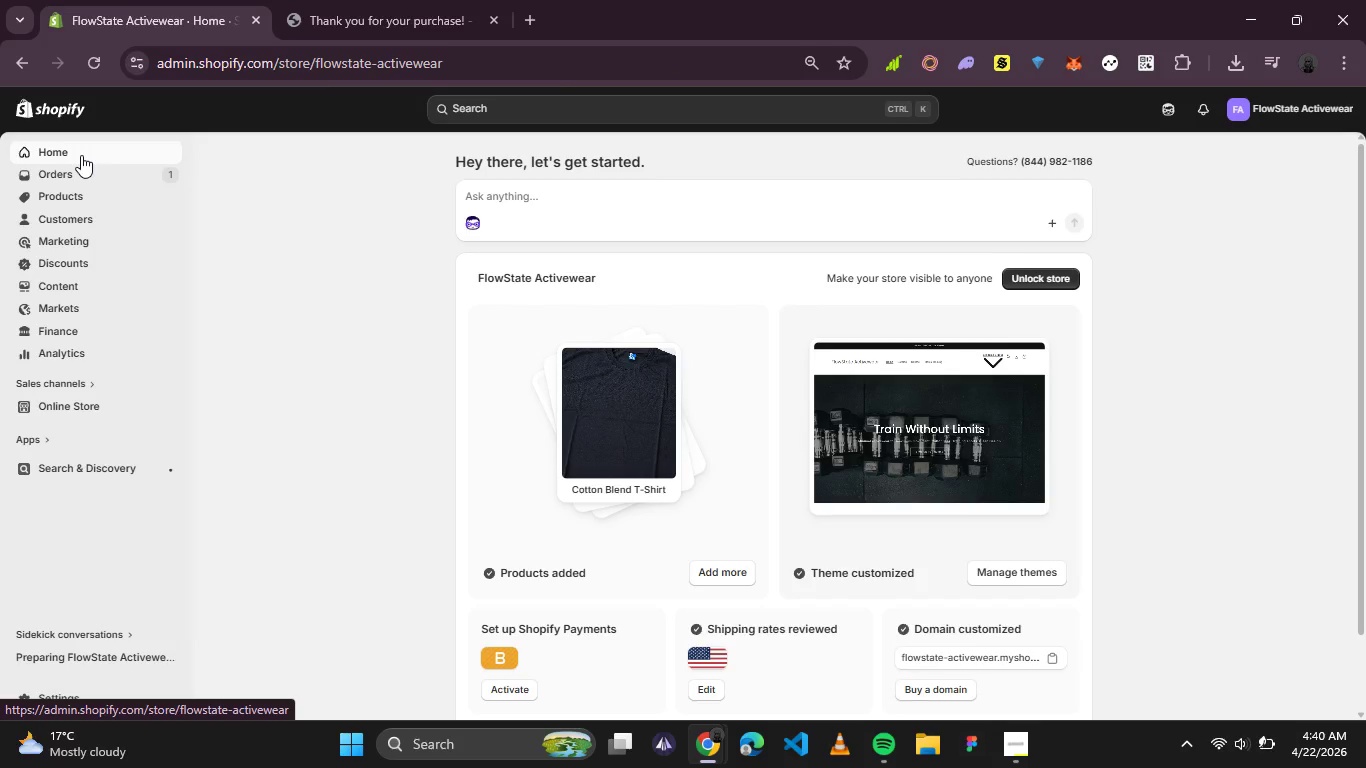 
wait(21.03)
 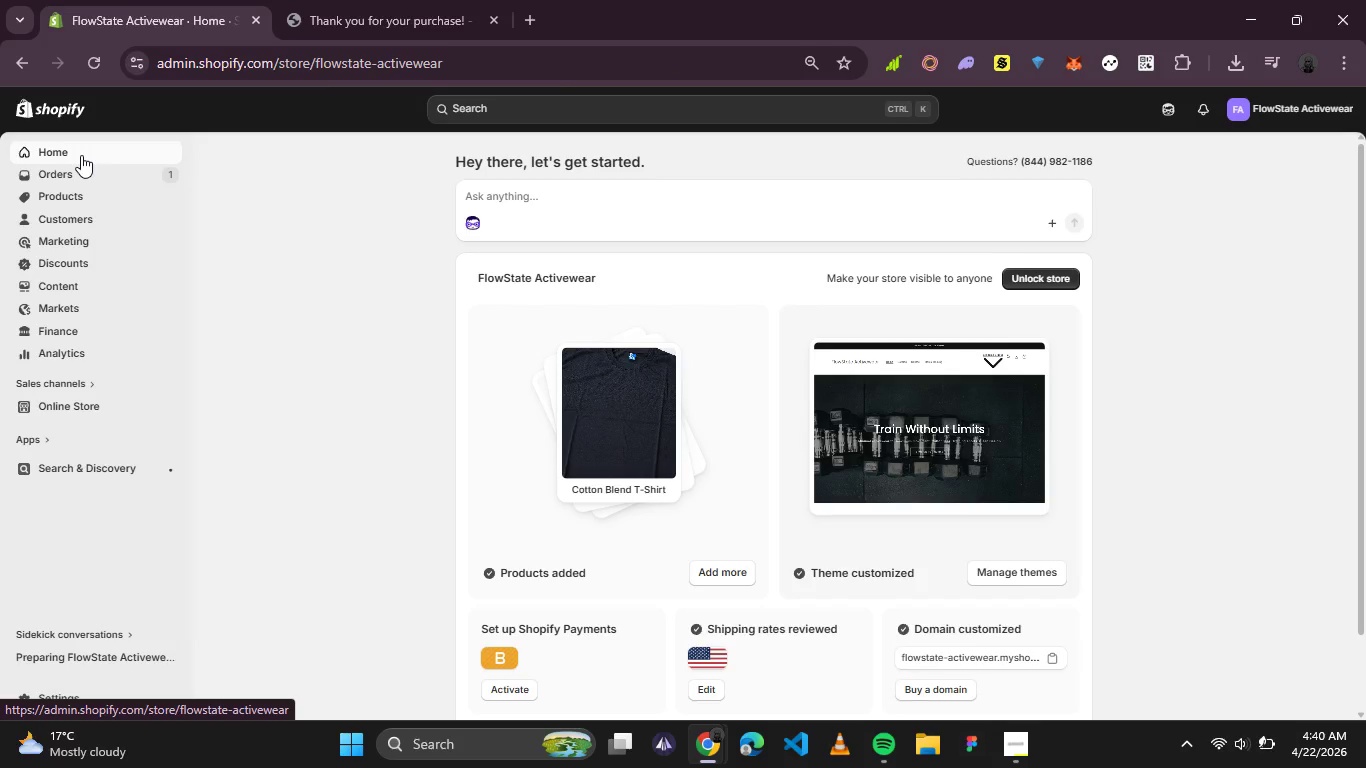 
scroll: coordinate [493, 427], scroll_direction: none, amount: 0.0
 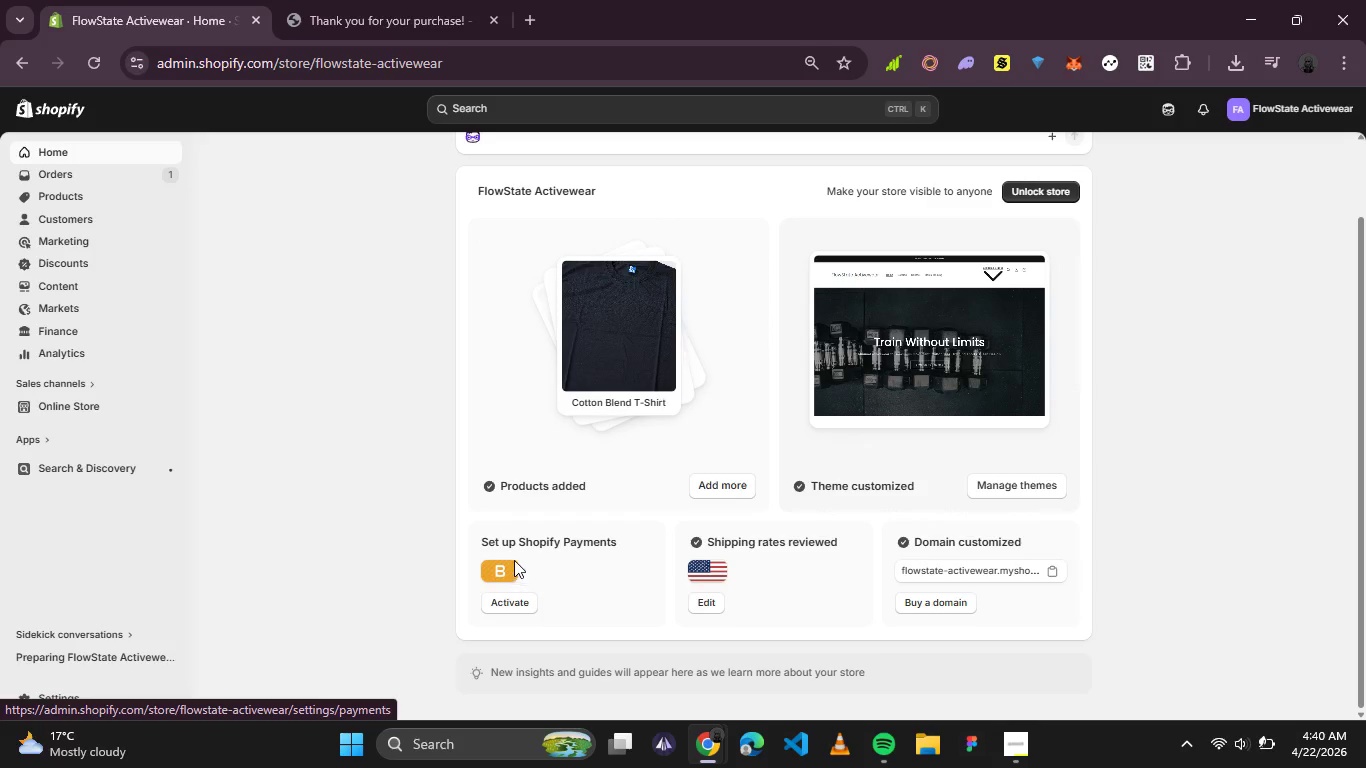 
double_click([510, 567])
 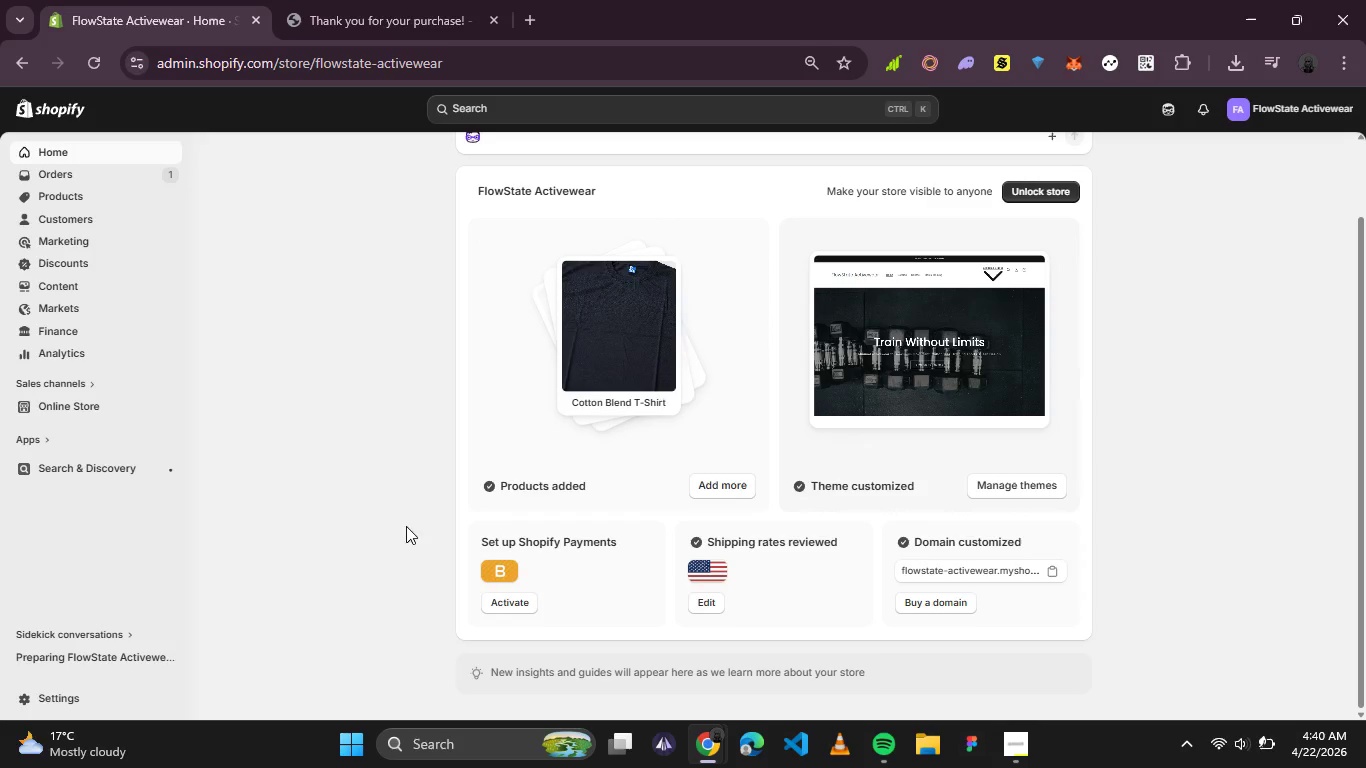 
left_click([400, 521])
 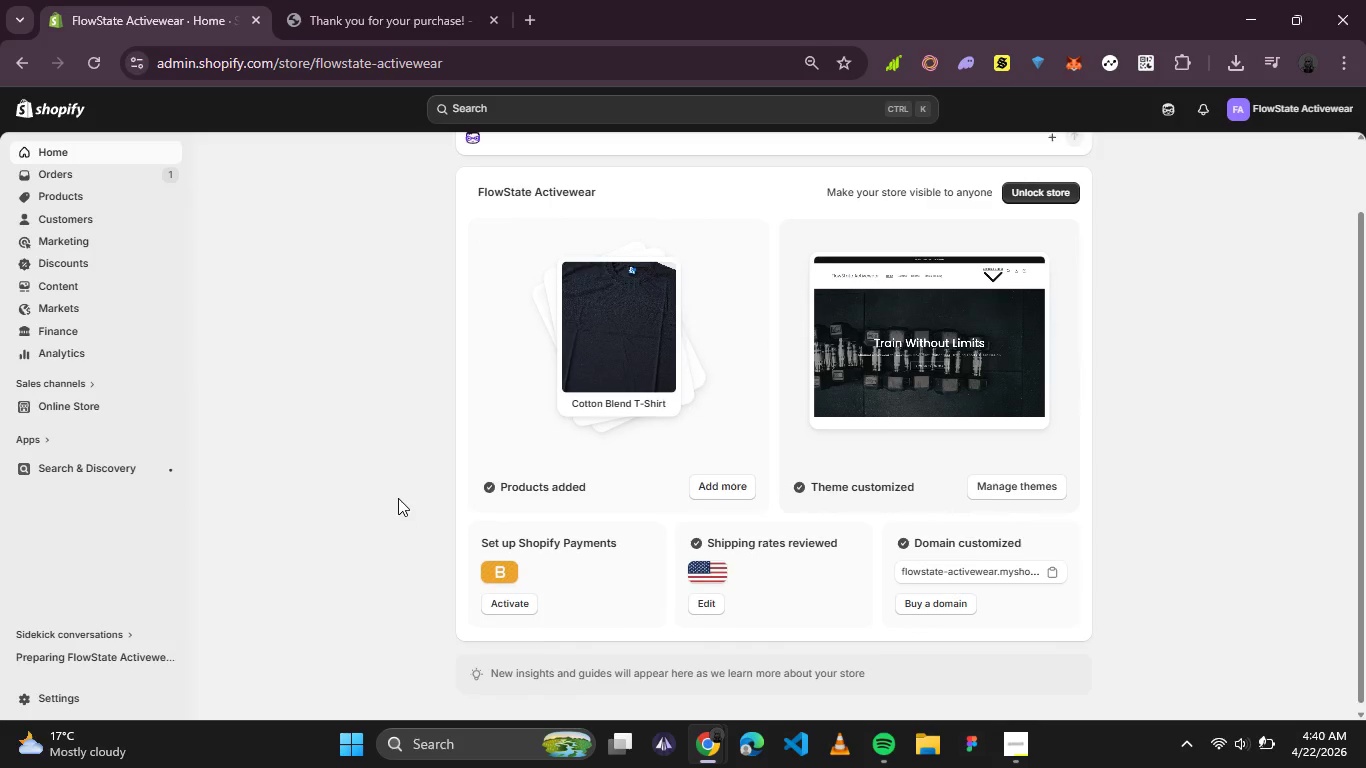 
scroll: coordinate [382, 455], scroll_direction: up, amount: 4.0
 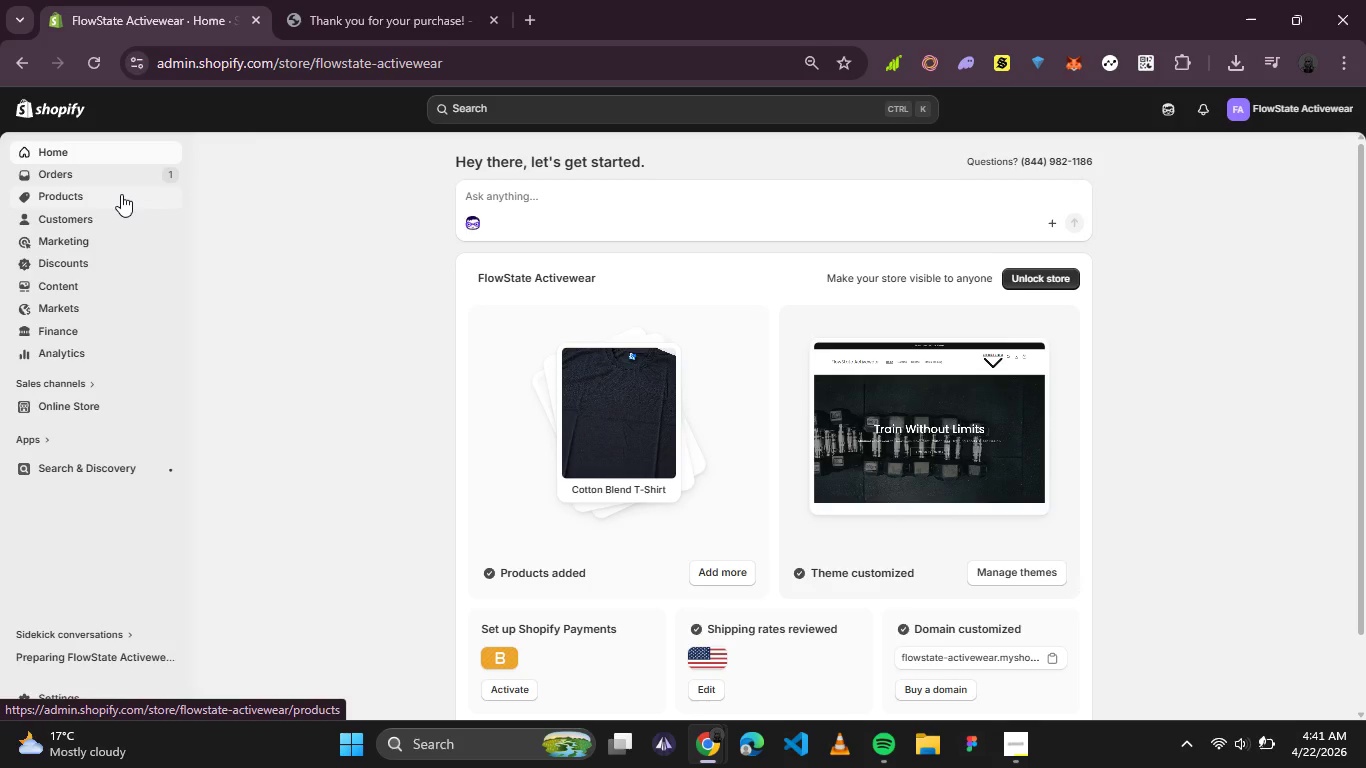 
wait(11.69)
 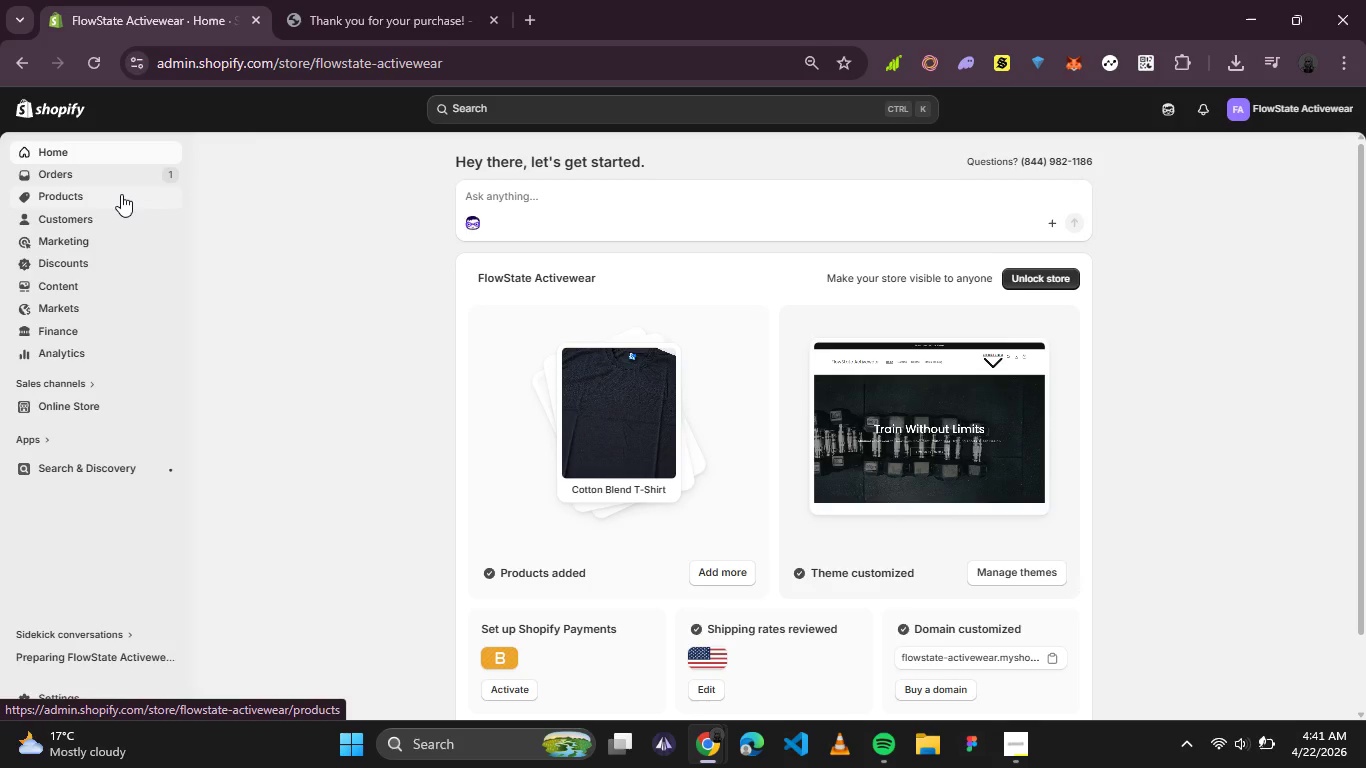 
left_click([169, 401])
 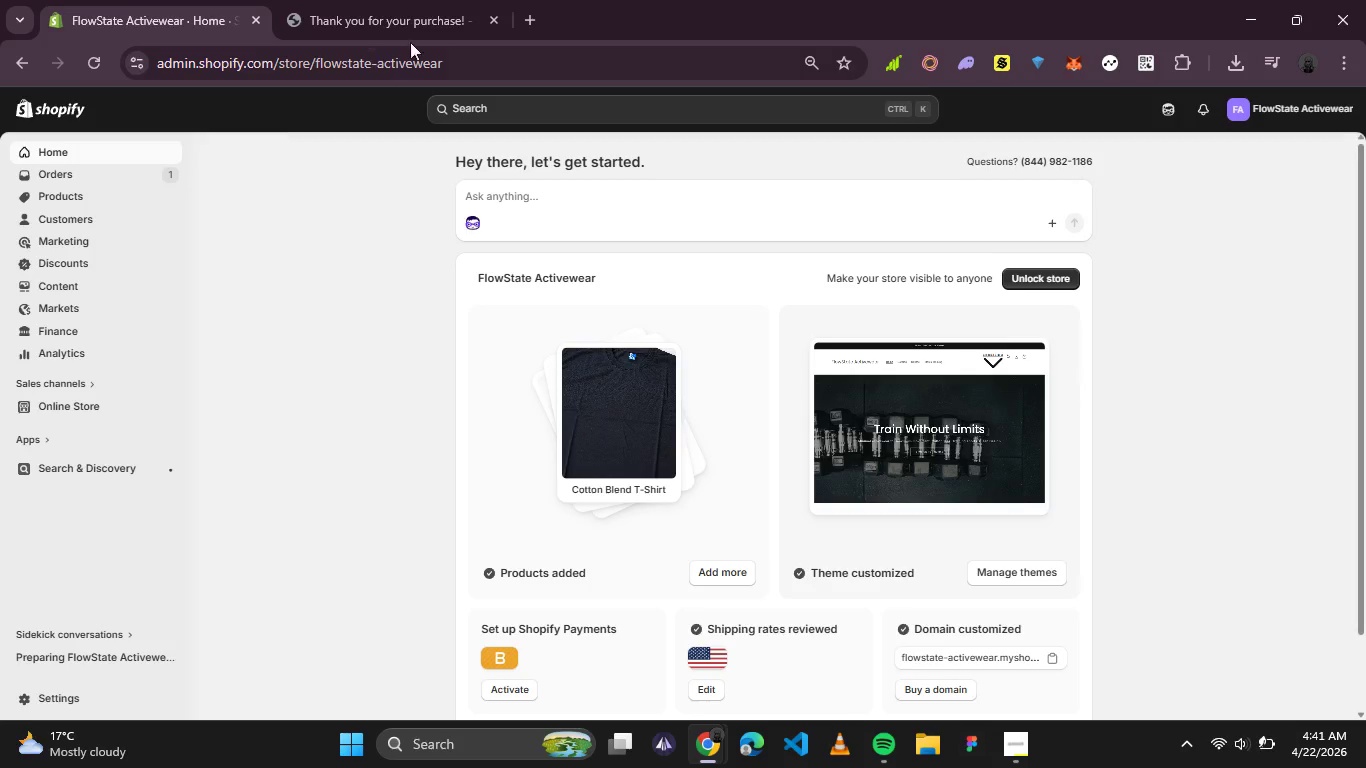 
mouse_move([521, 25])
 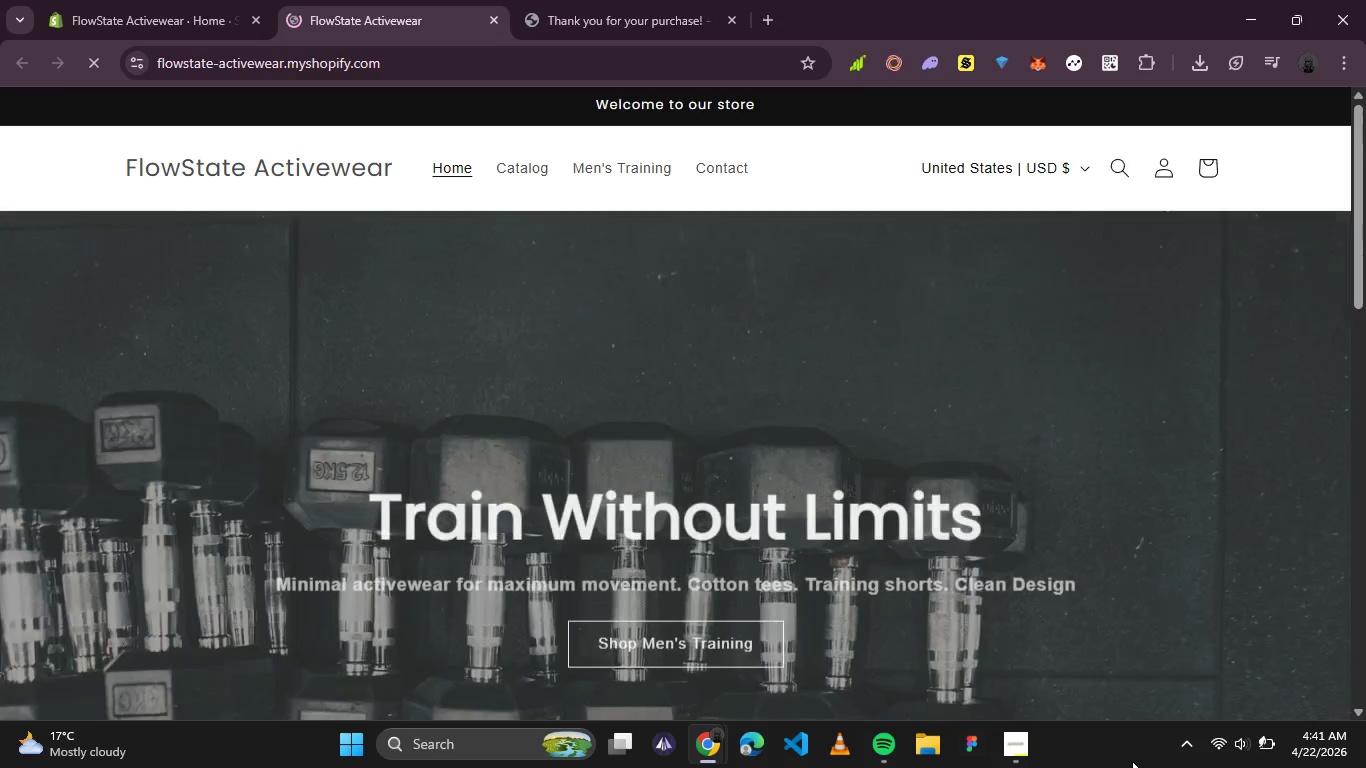 
wait(8.87)
 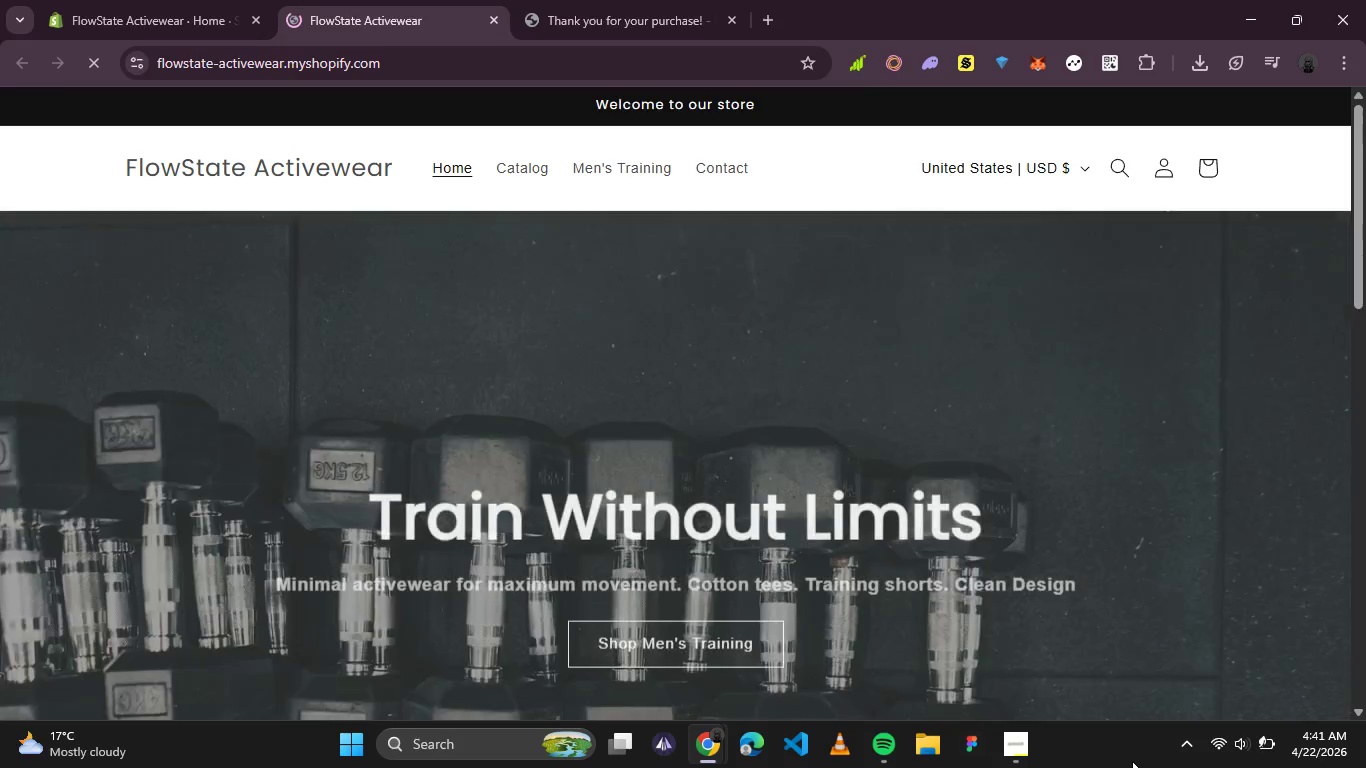 
key(PrintScreen)
 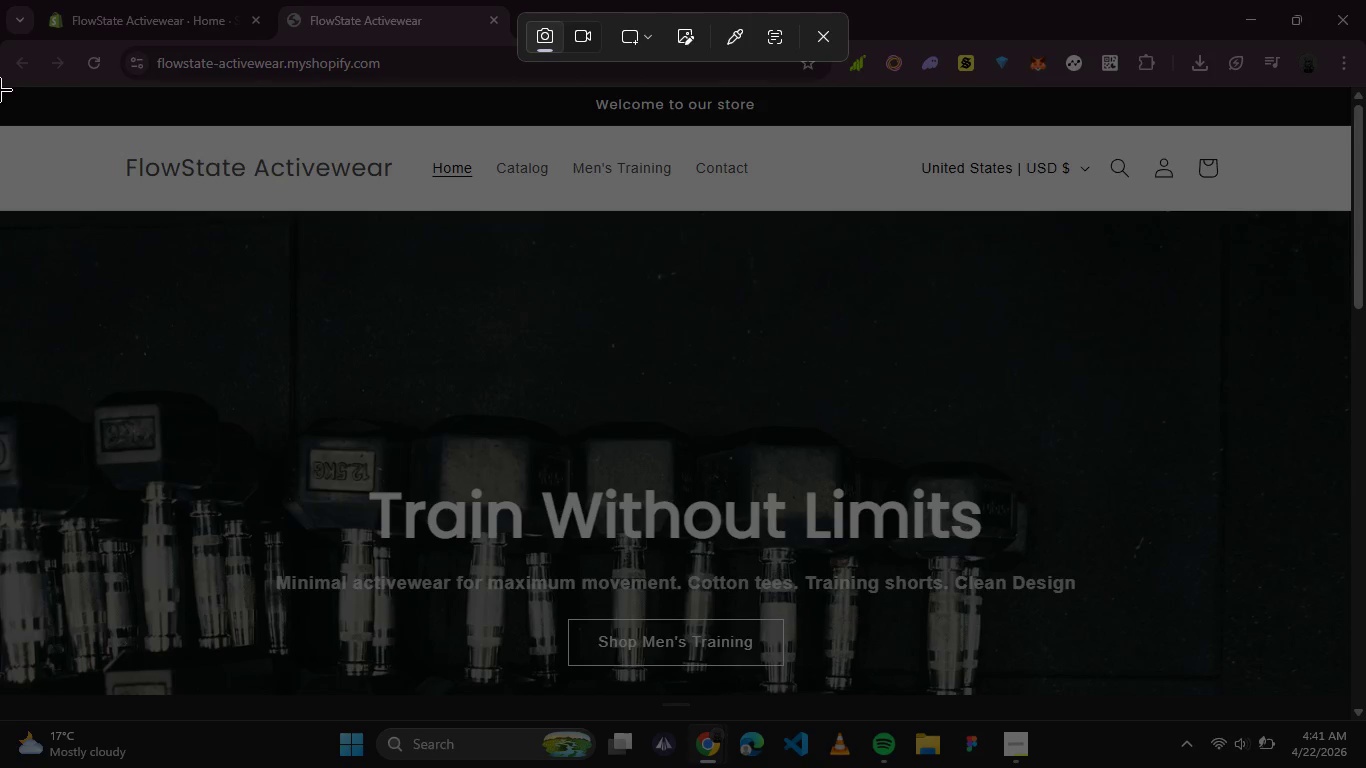 
left_click_drag(start_coordinate=[0, 88], to_coordinate=[1354, 694])
 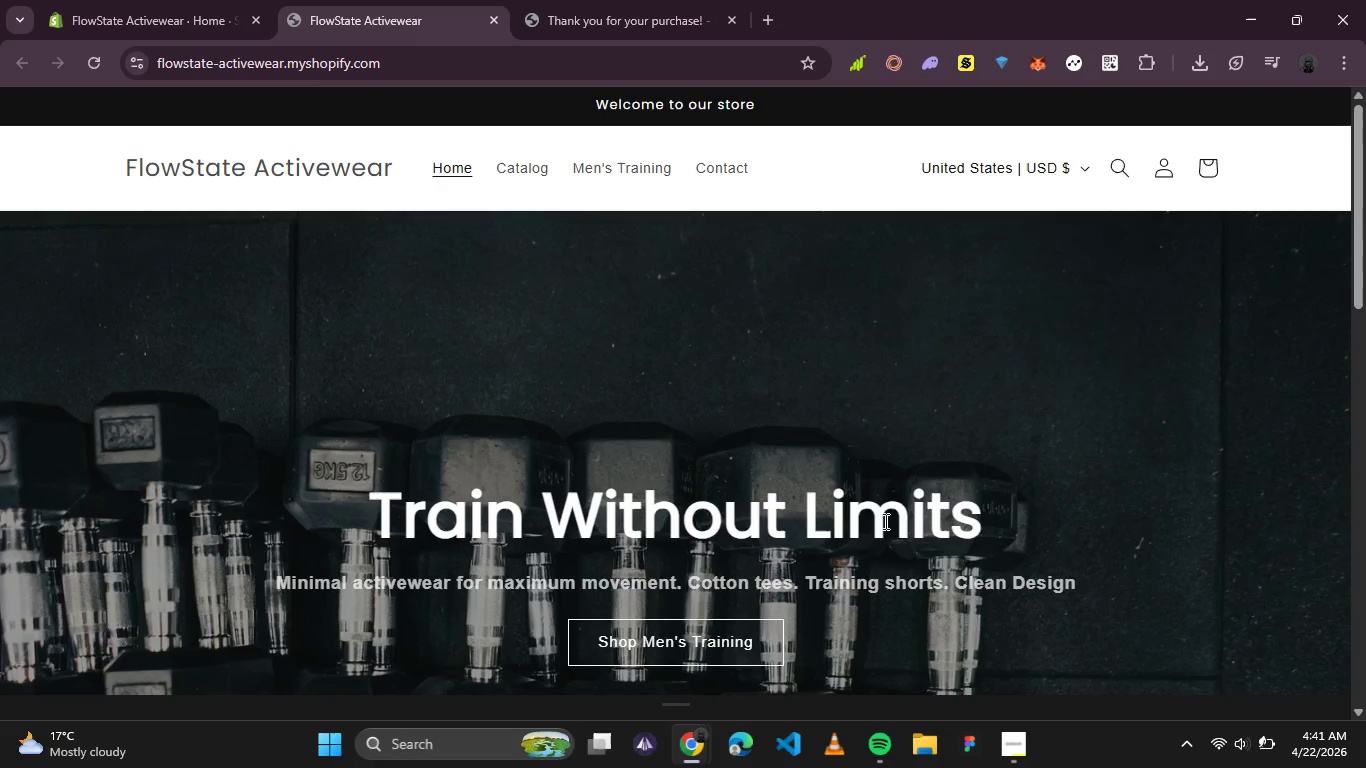 
scroll: coordinate [884, 521], scroll_direction: none, amount: 0.0
 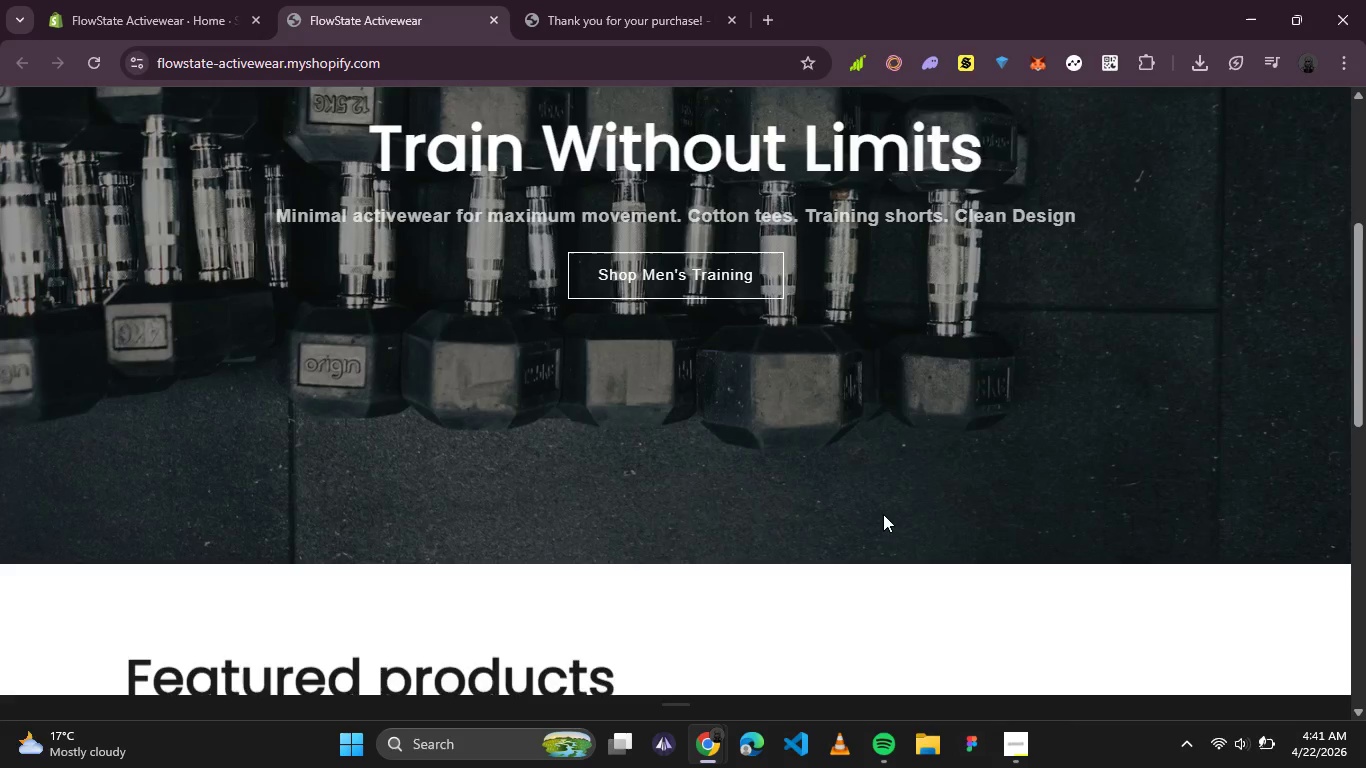 
scroll: coordinate [883, 514], scroll_direction: down, amount: 1.0
 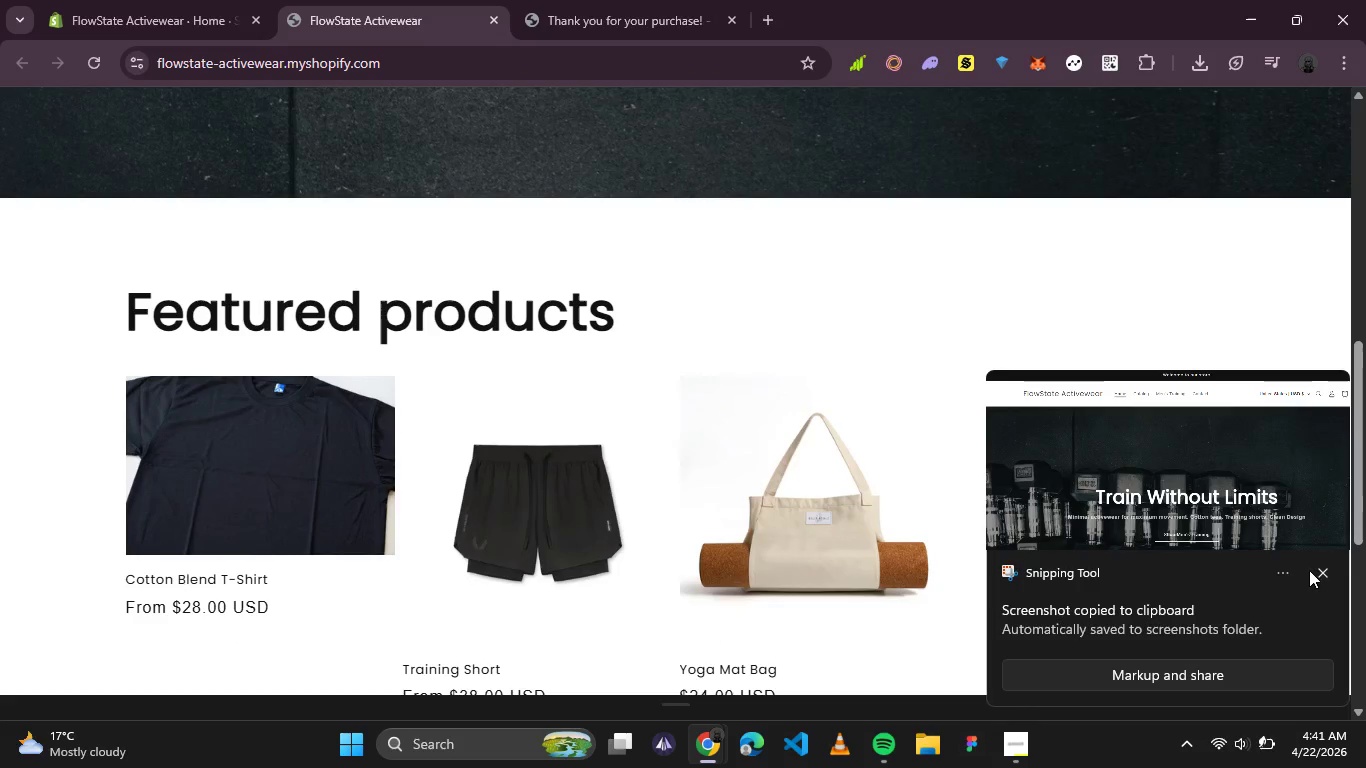 
left_click([1316, 570])
 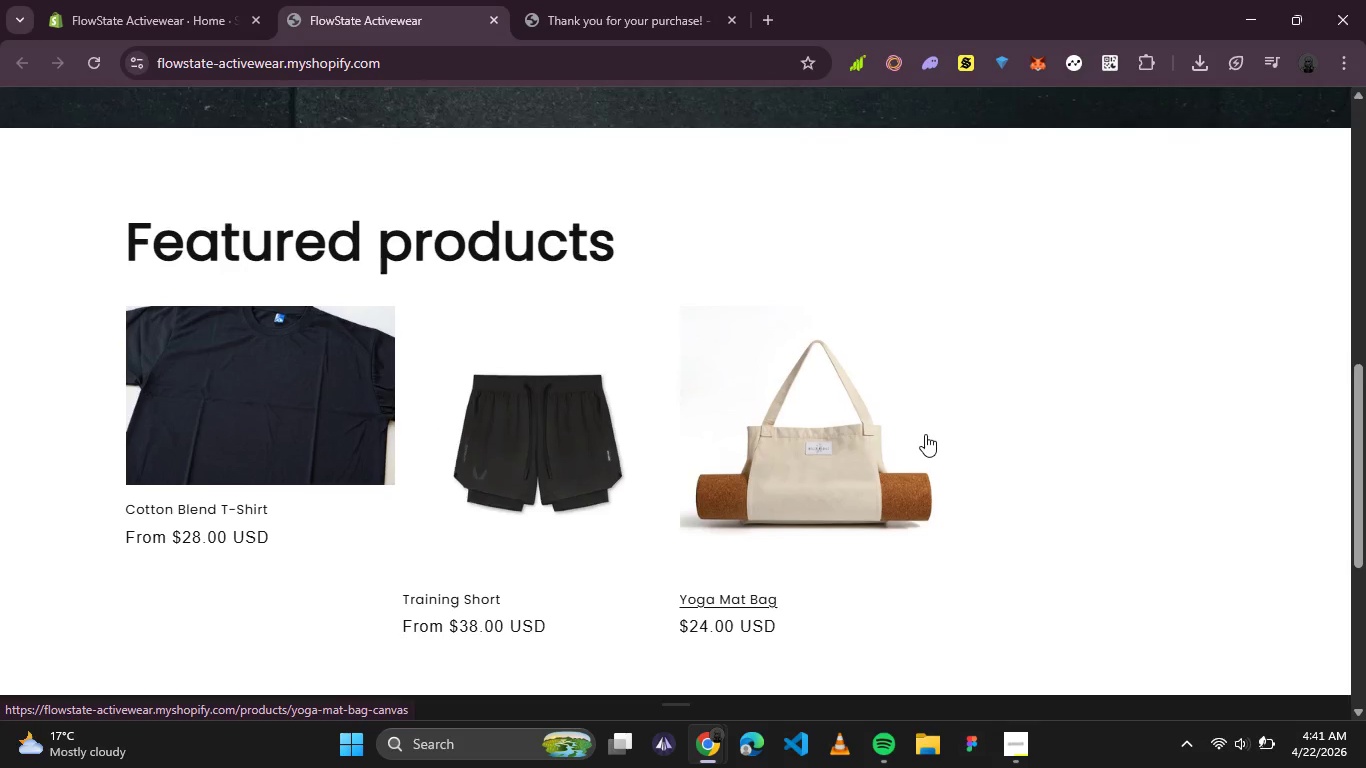 
wait(6.12)
 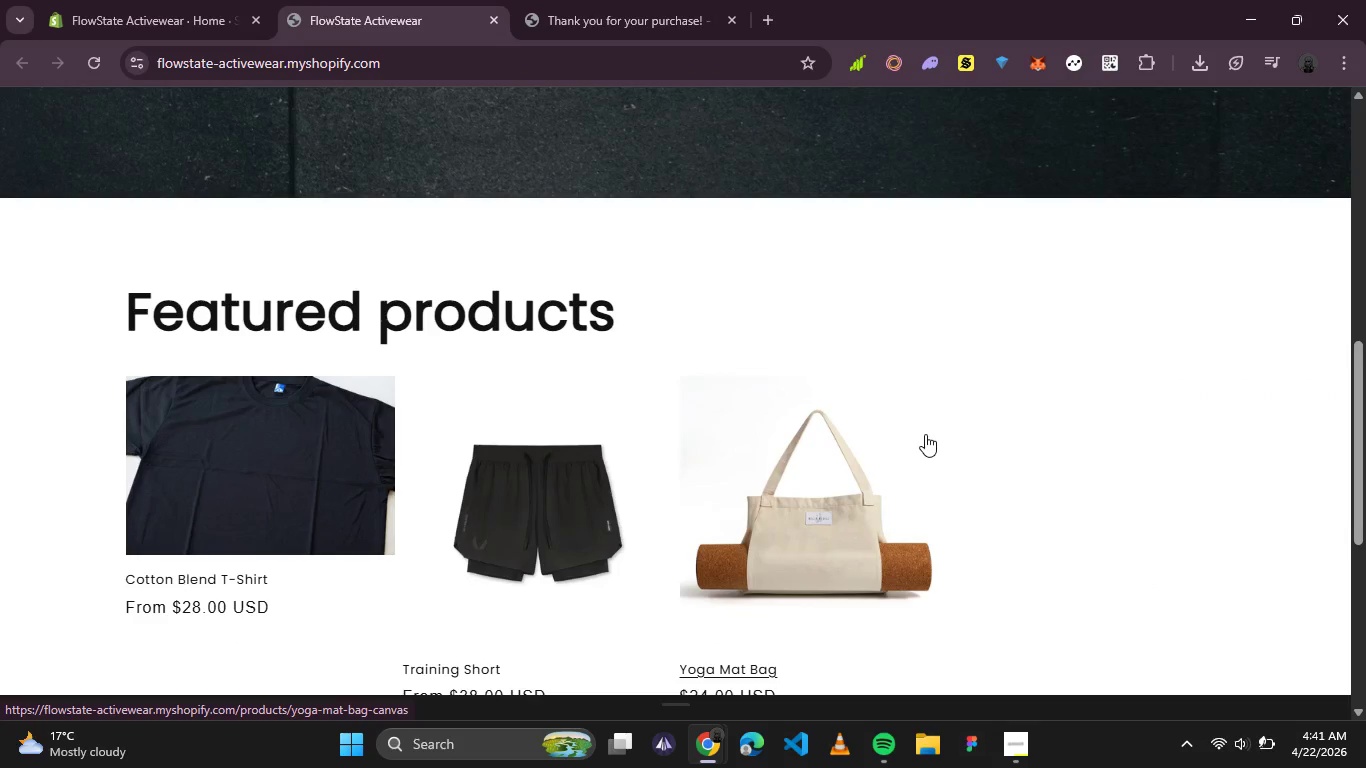 
key(PrintScreen)
 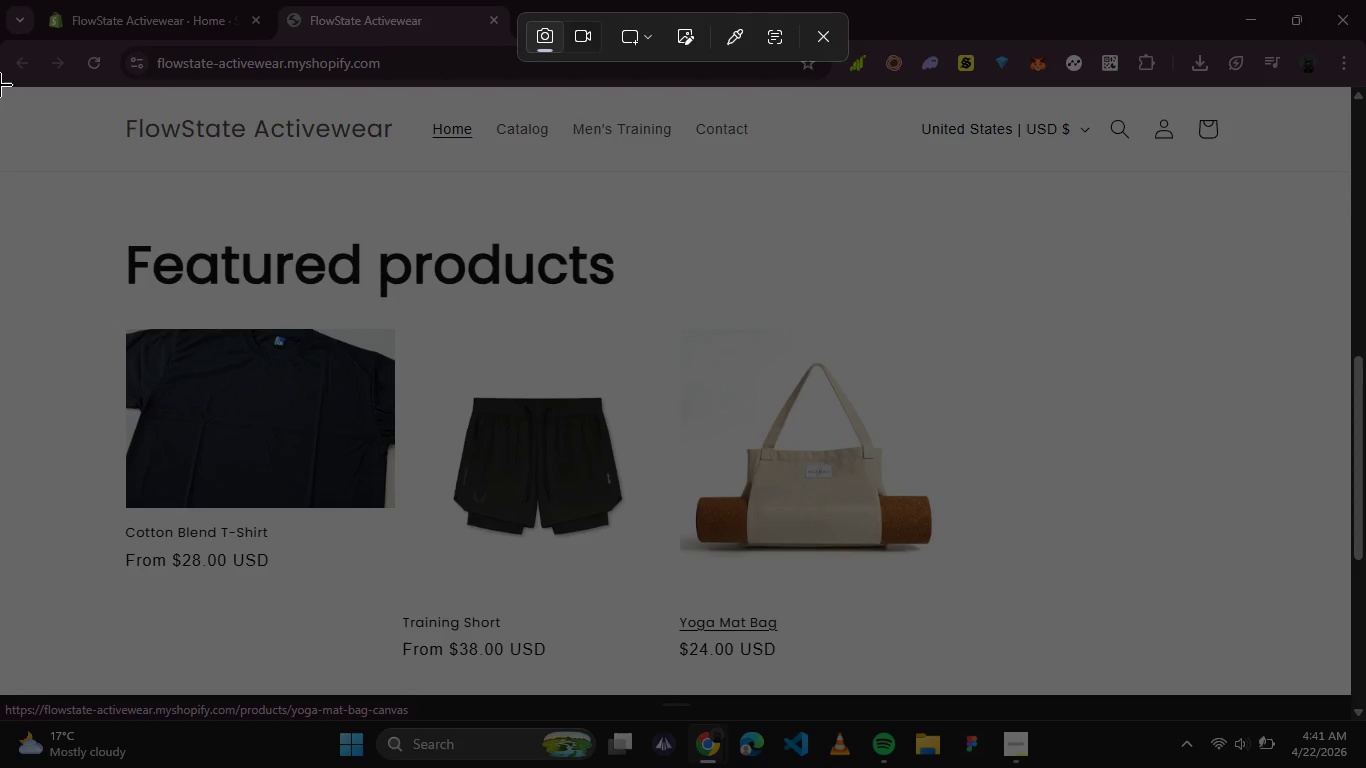 
left_click_drag(start_coordinate=[0, 87], to_coordinate=[0, 279])
 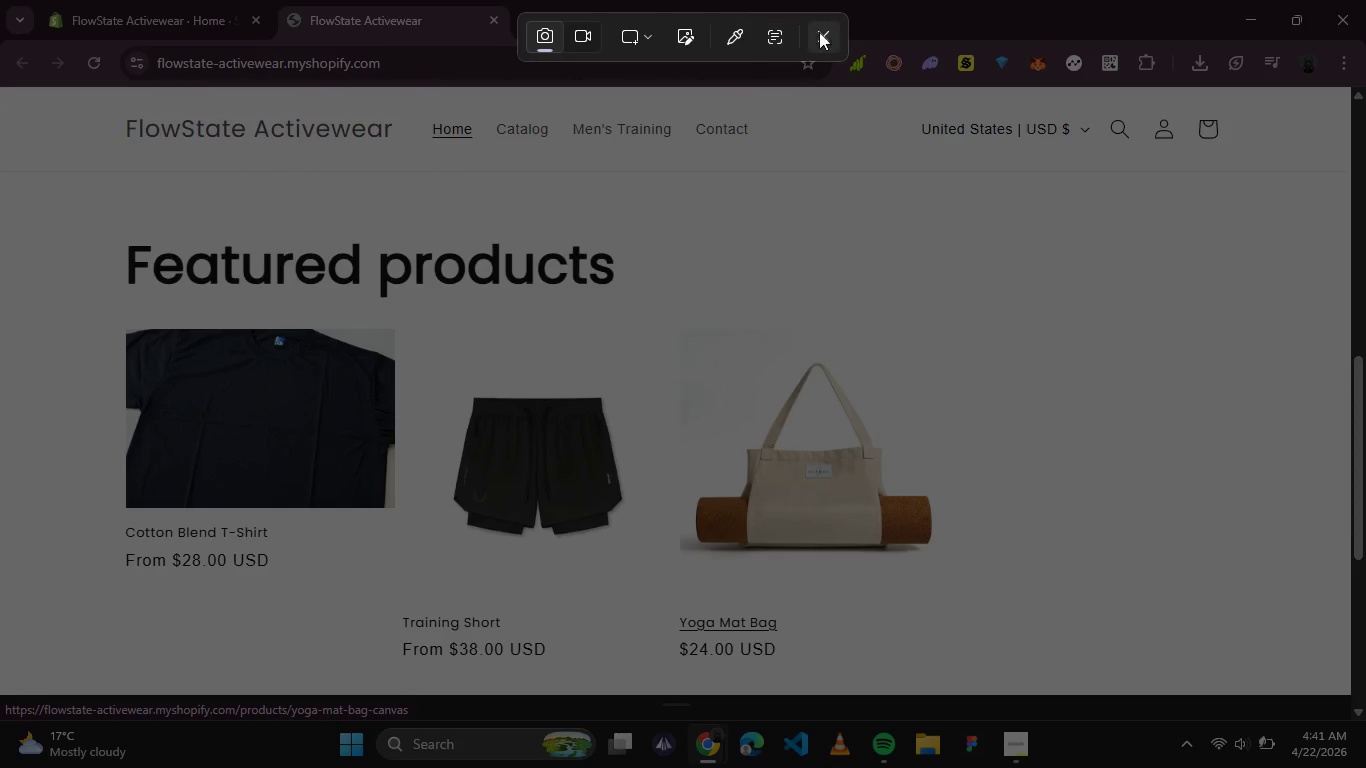 
left_click([823, 32])
 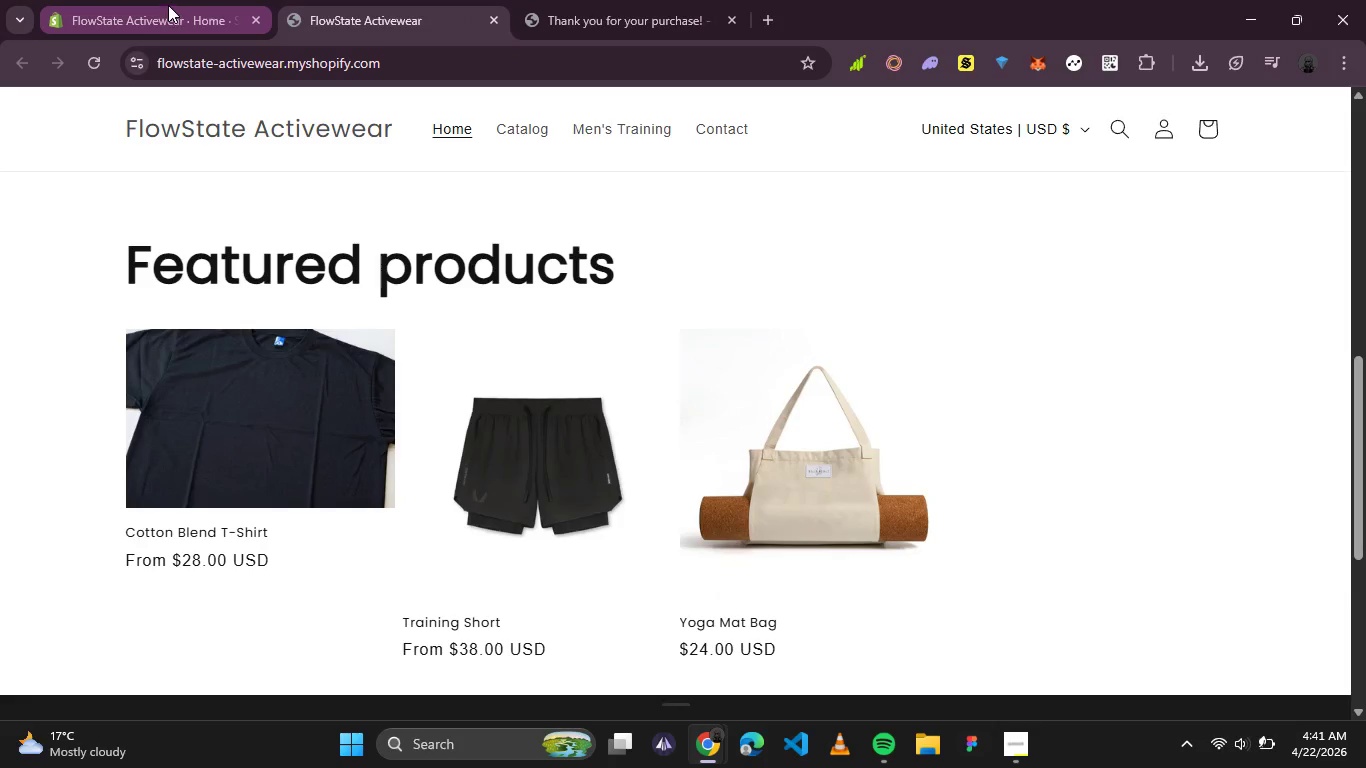 
left_click([168, 5])
 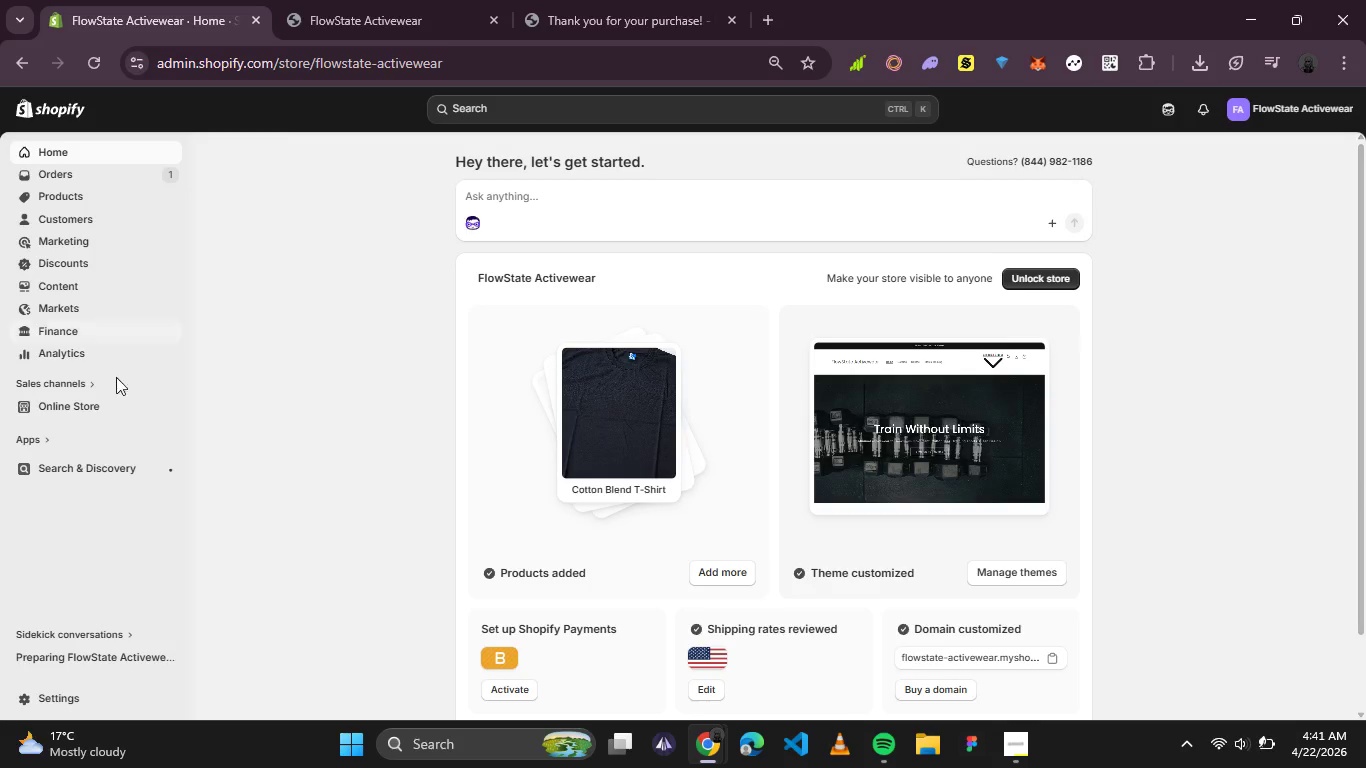 
left_click([97, 411])
 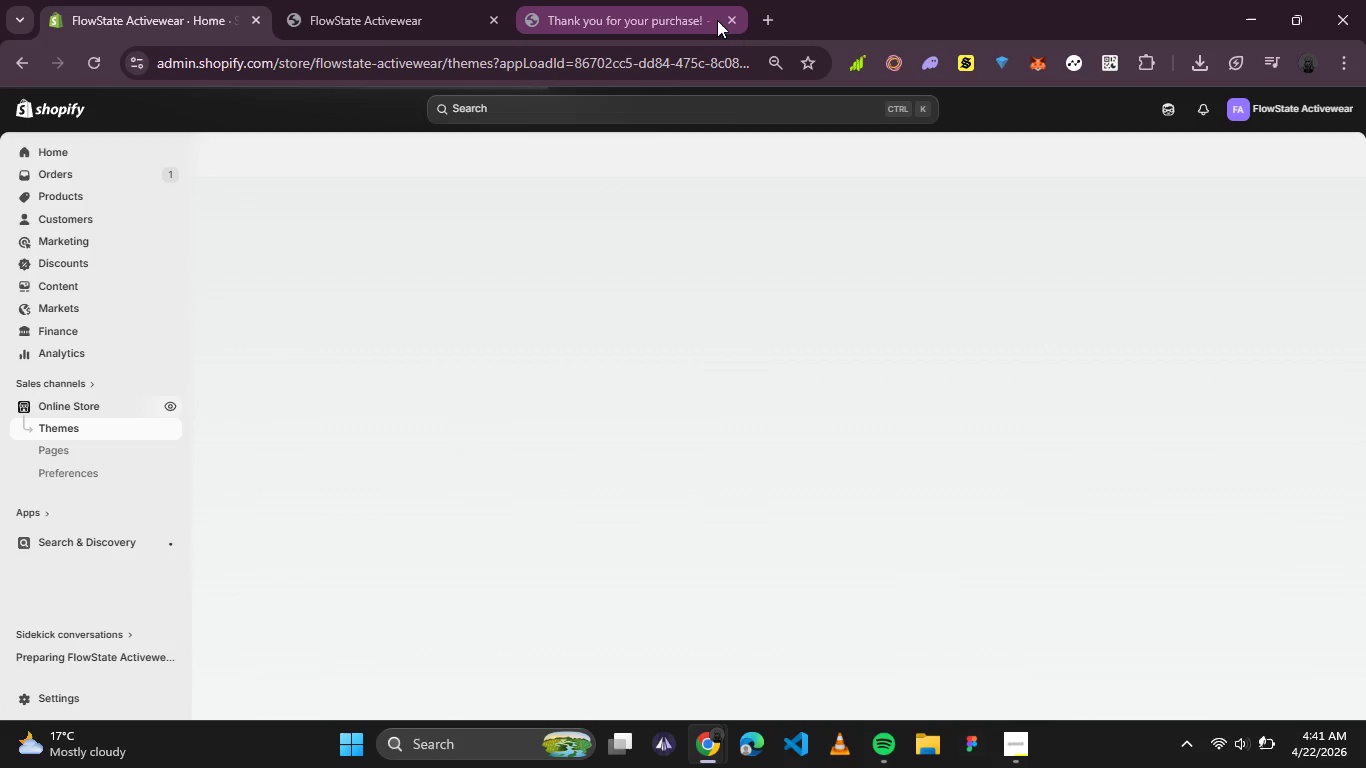 
left_click([727, 17])
 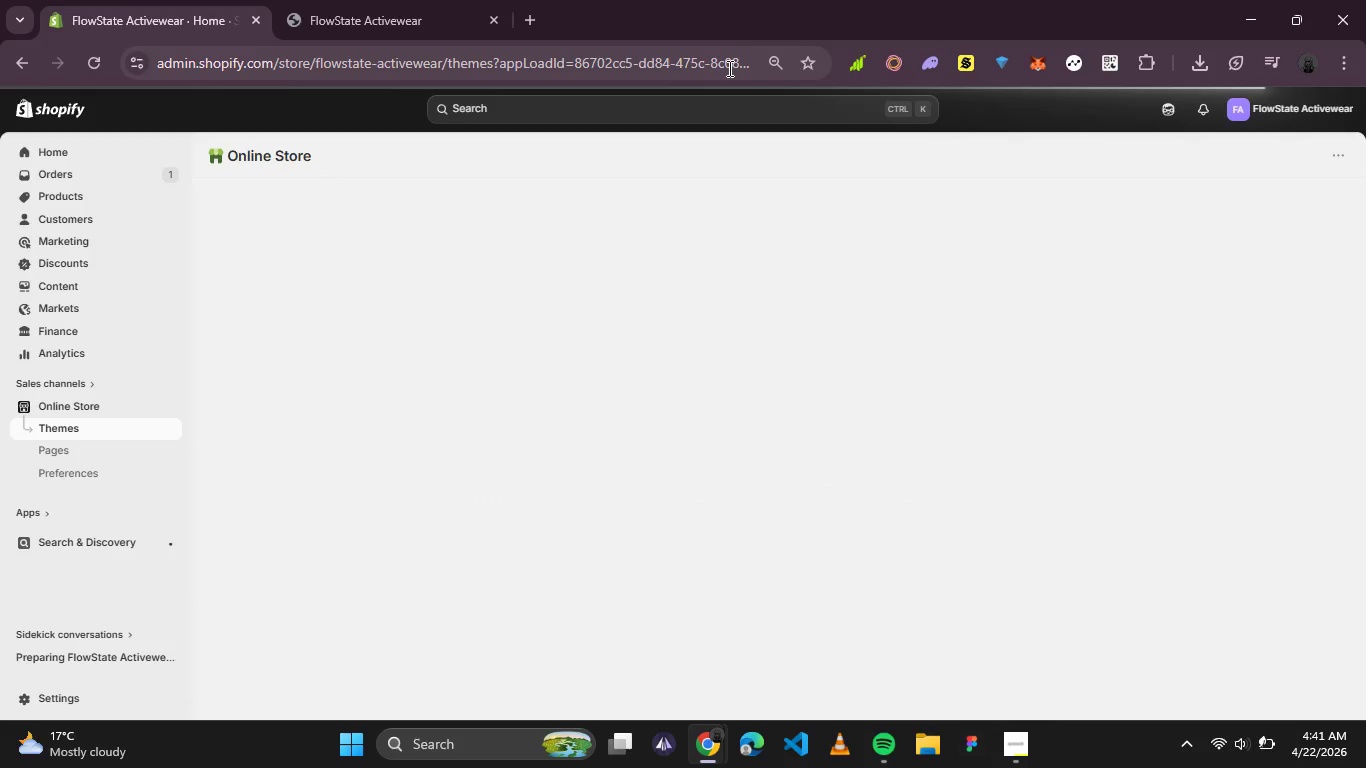 
wait(9.25)
 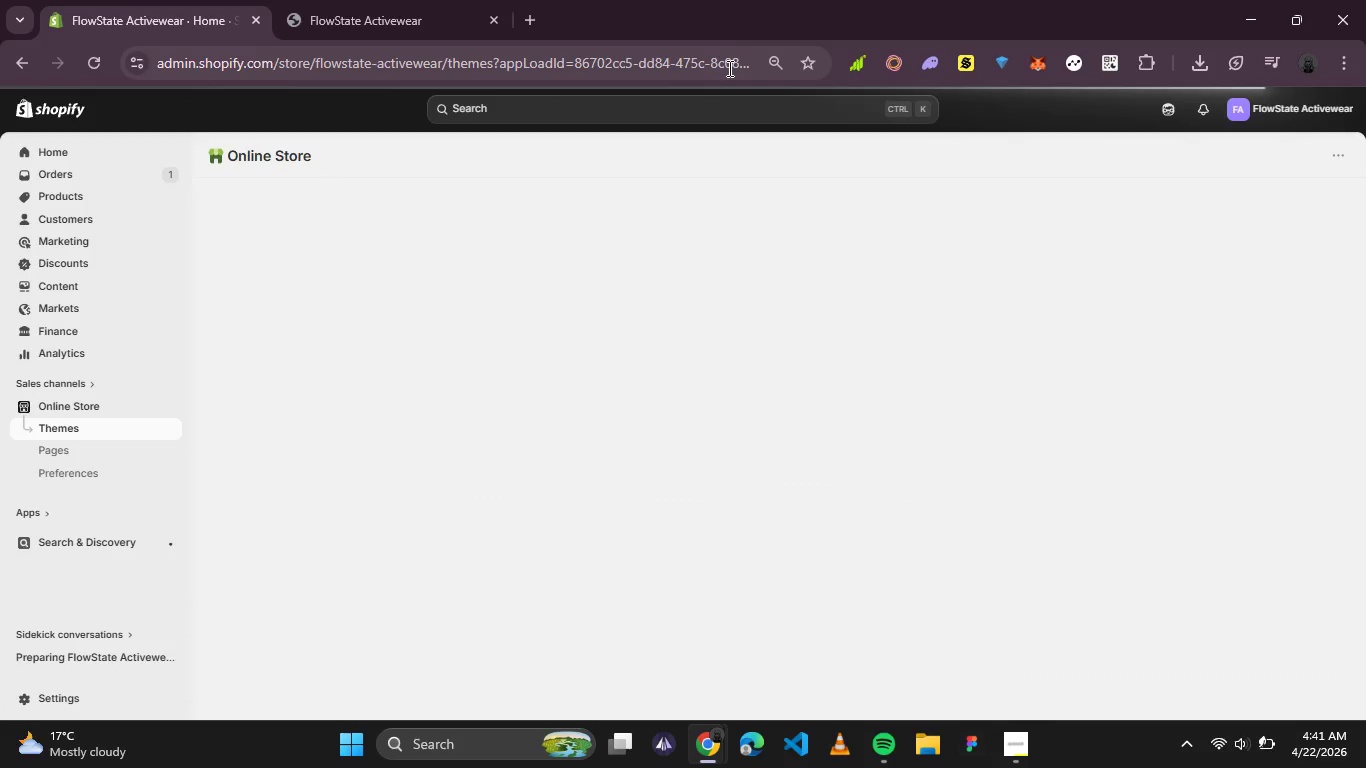 
left_click([1112, 551])
 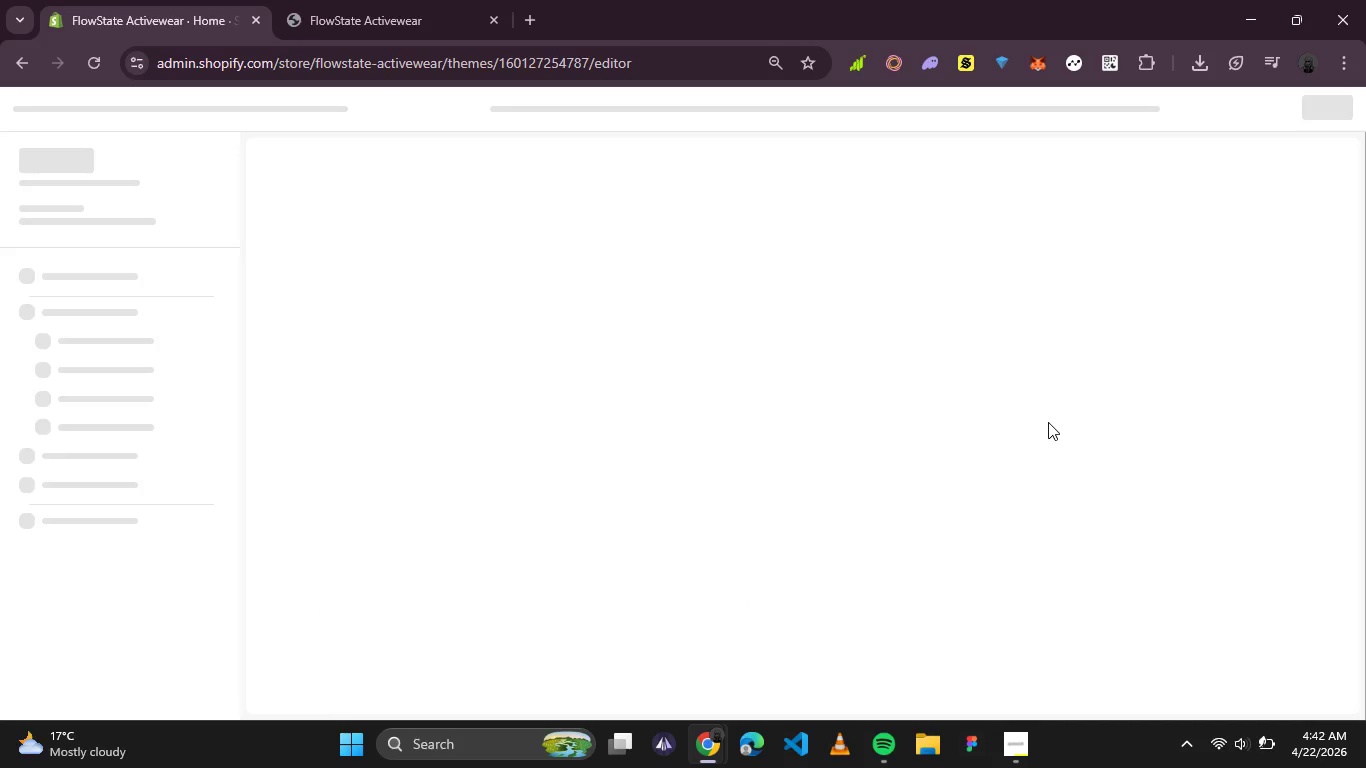 
mouse_move([1038, 380])
 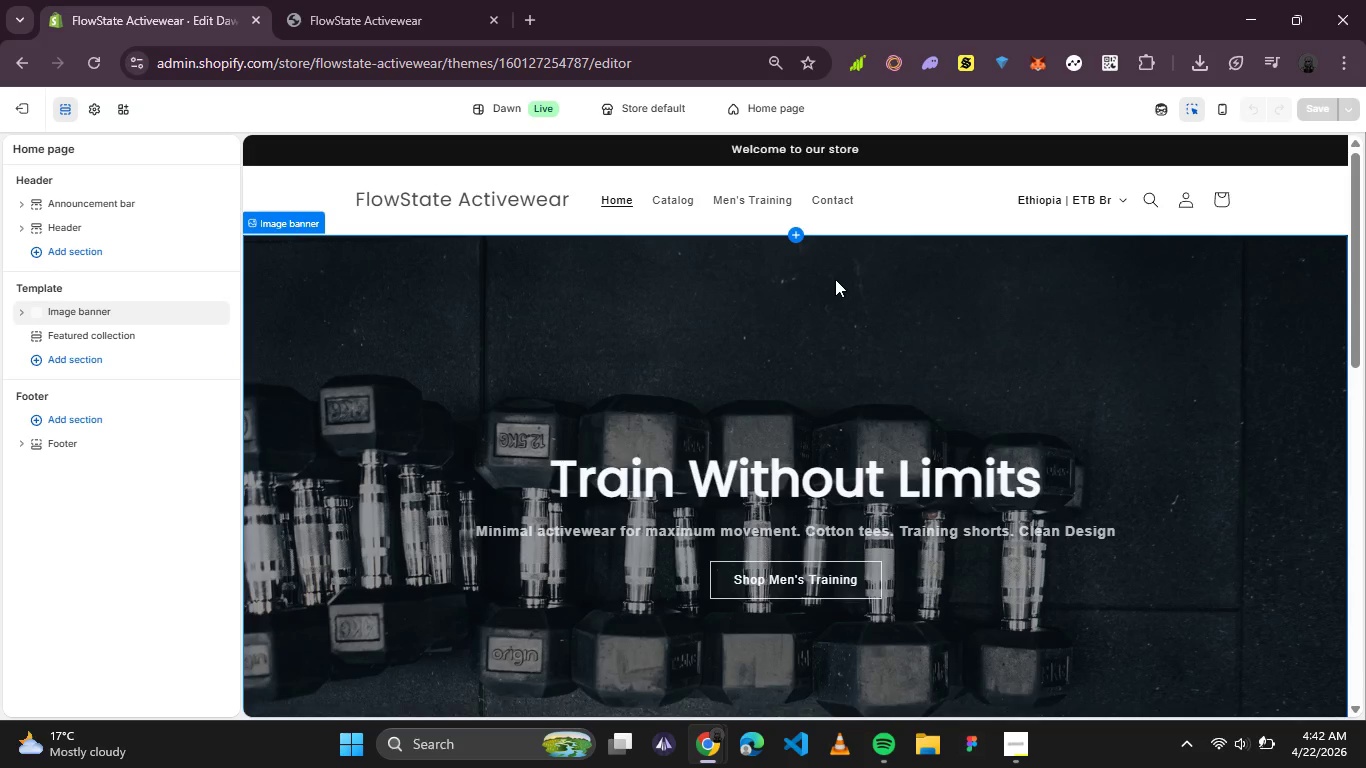 
scroll: coordinate [808, 279], scroll_direction: down, amount: 2.0
 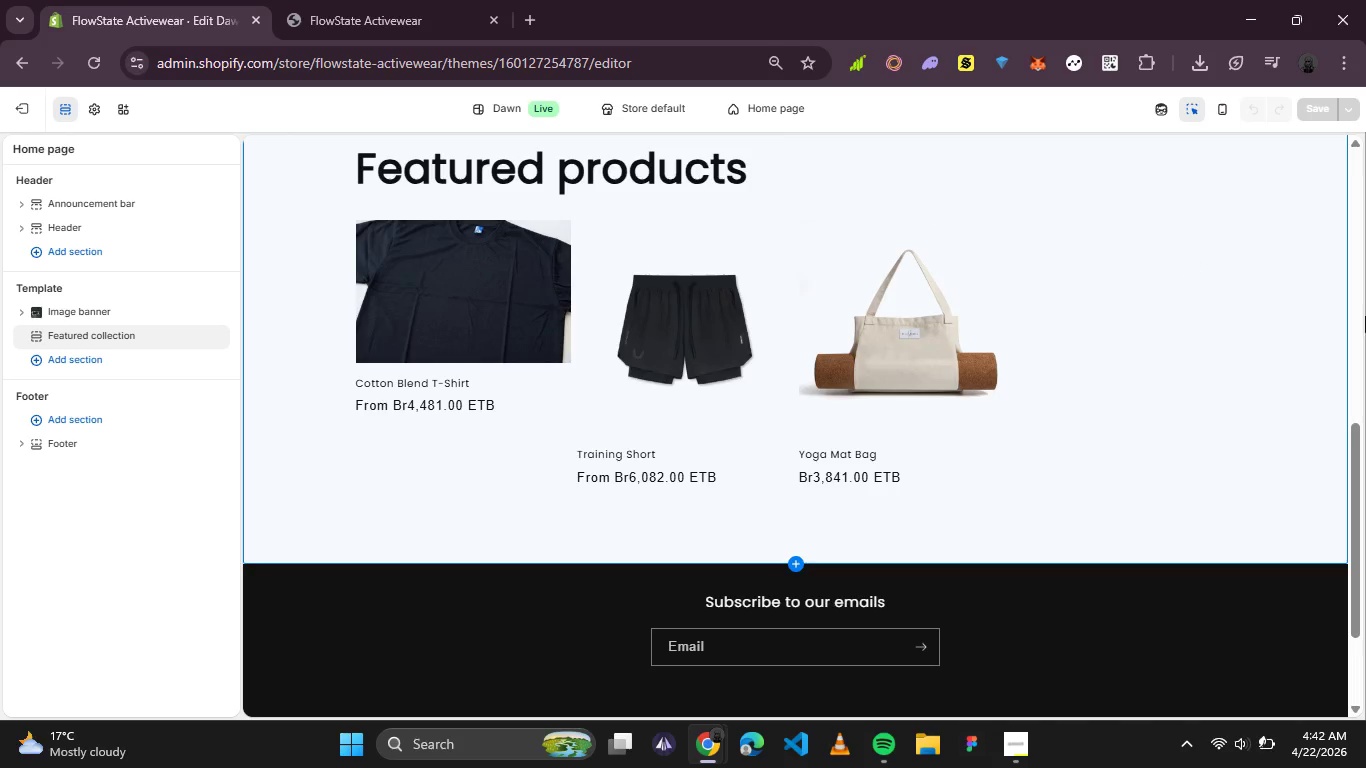 
left_click([1198, 331])
 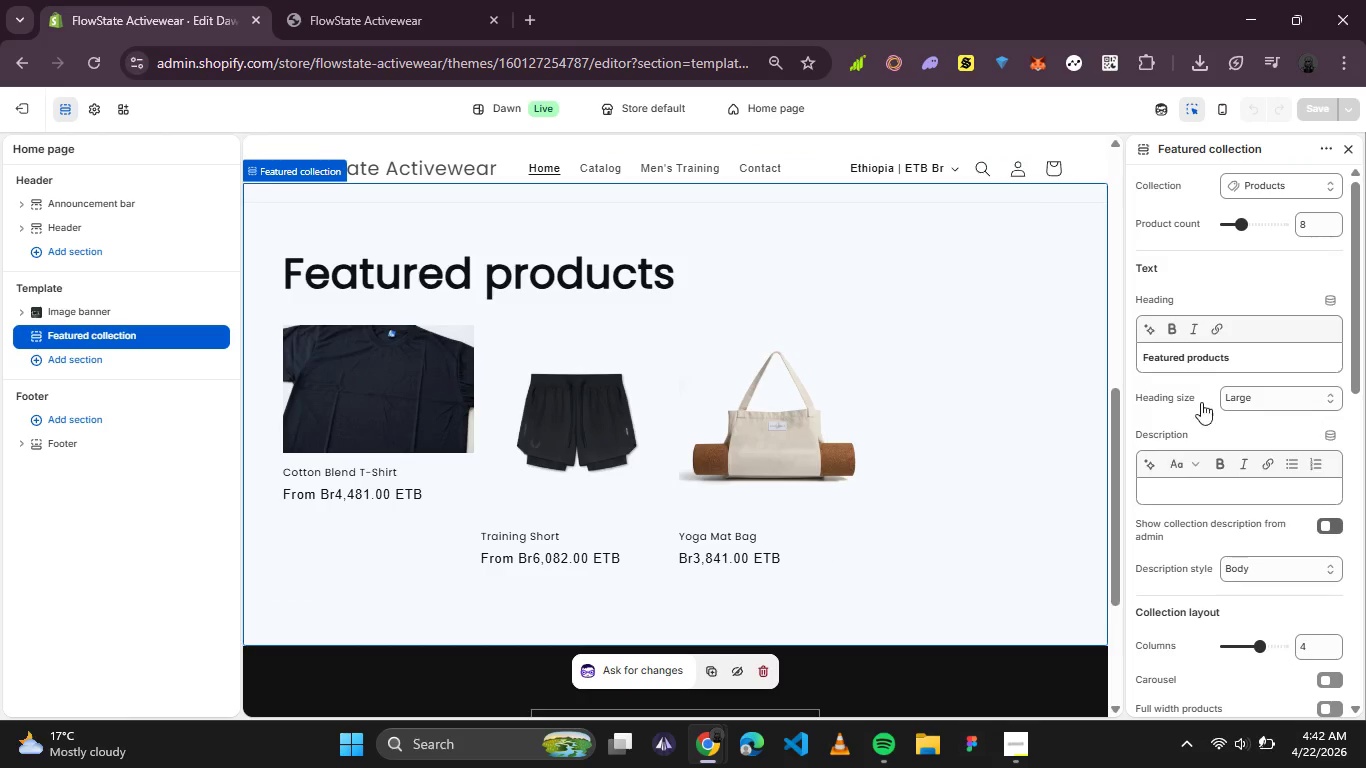 
left_click_drag(start_coordinate=[1238, 231], to_coordinate=[1229, 231])
 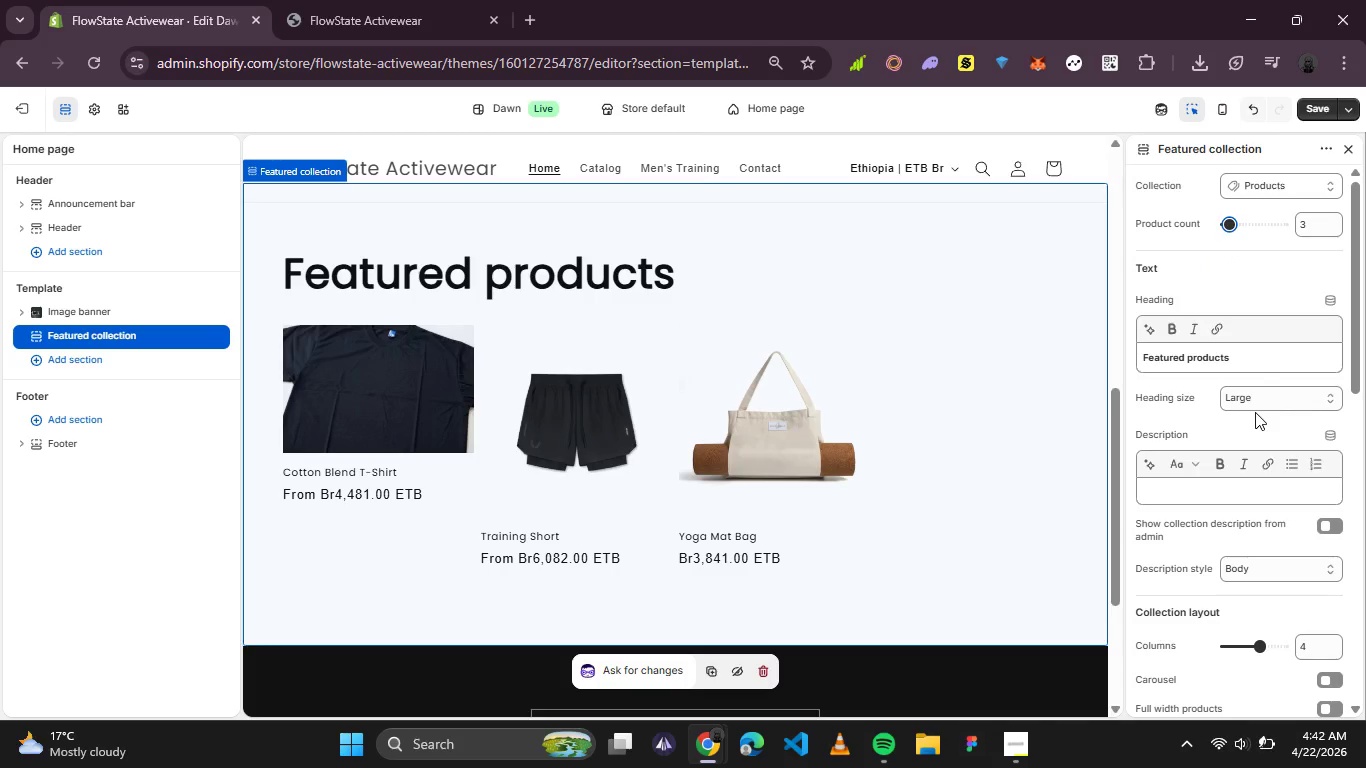 
wait(16.94)
 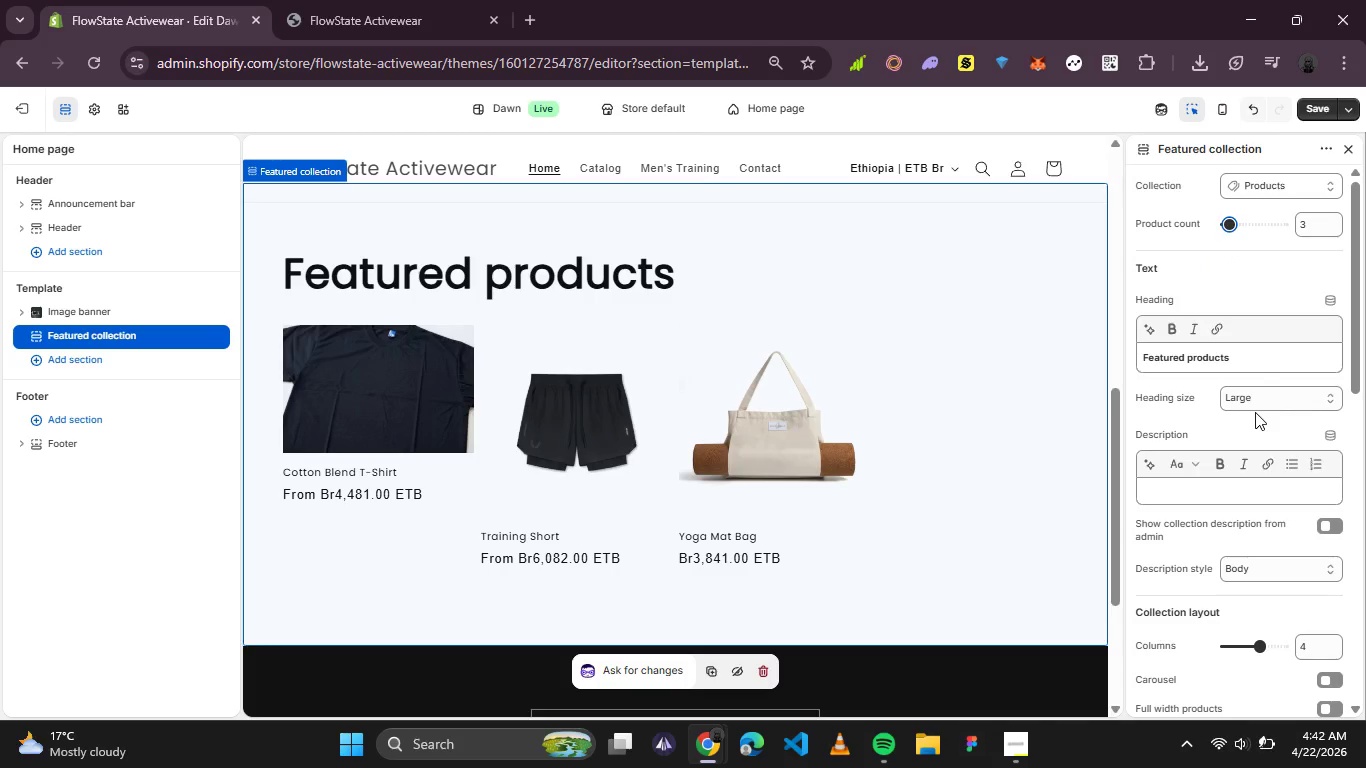 
scroll: coordinate [1283, 420], scroll_direction: down, amount: 1.0
 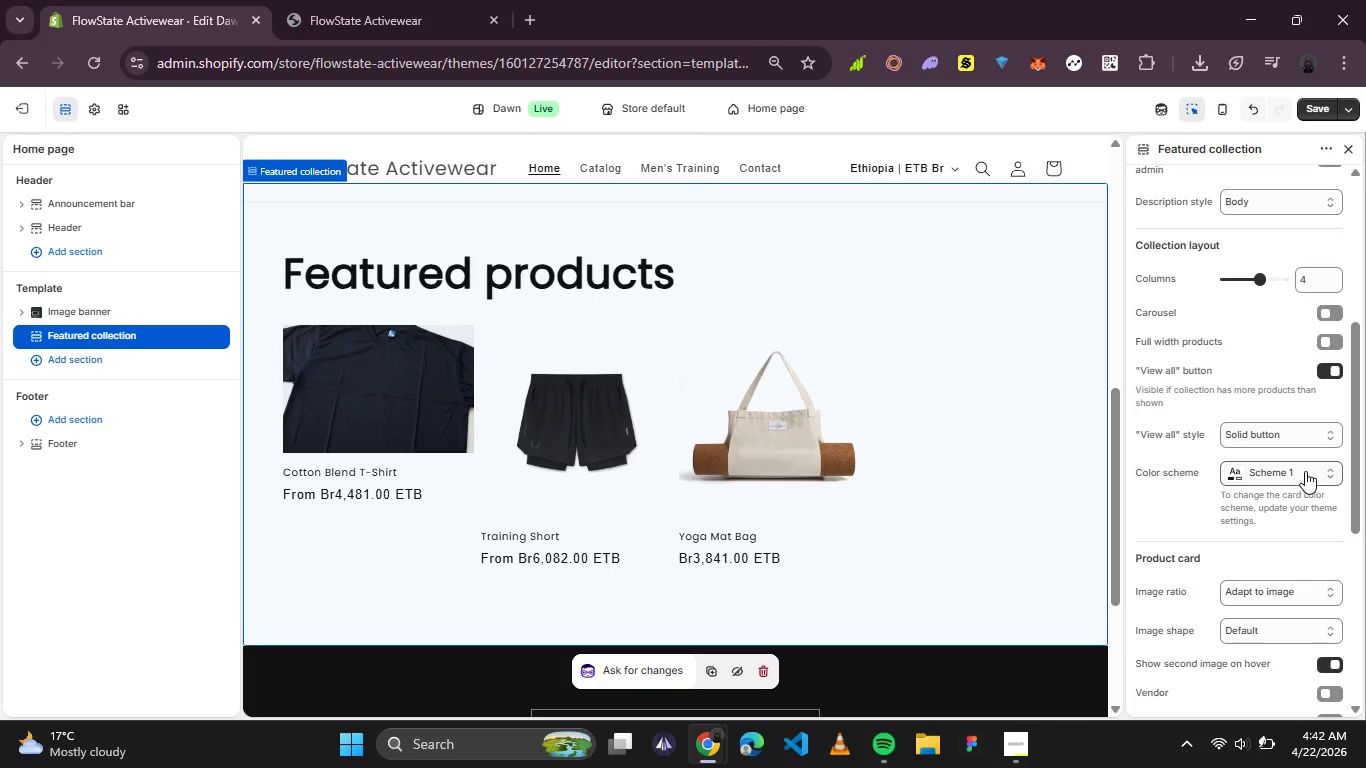 
left_click([1307, 471])
 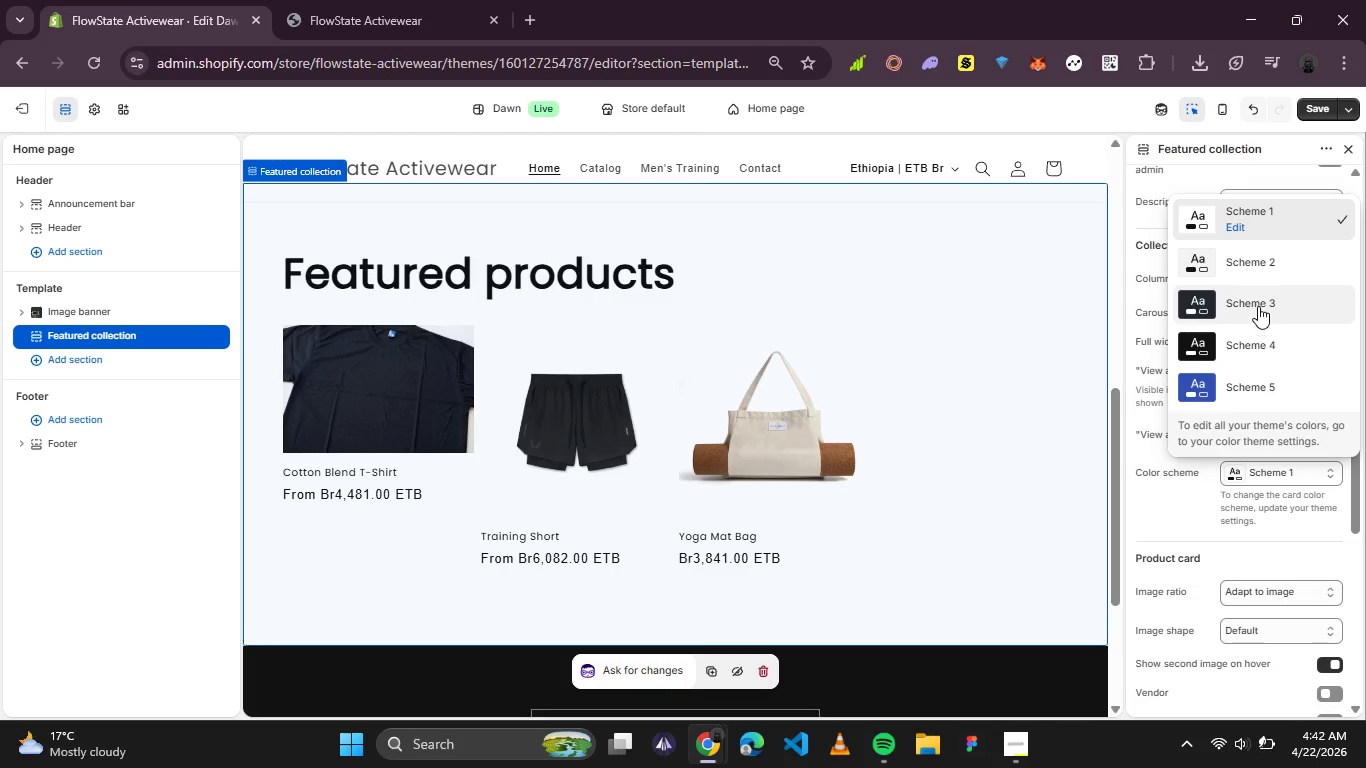 
left_click([1262, 274])
 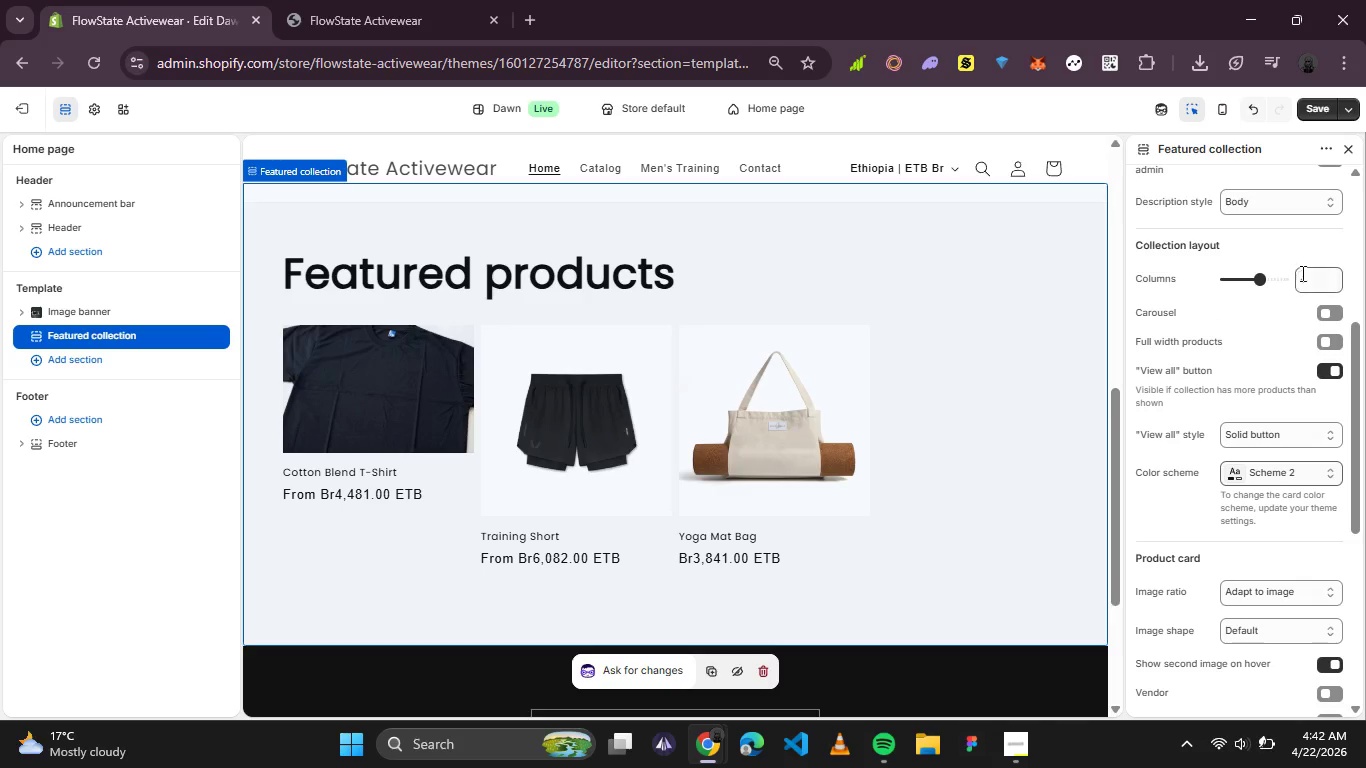 
left_click([1311, 466])
 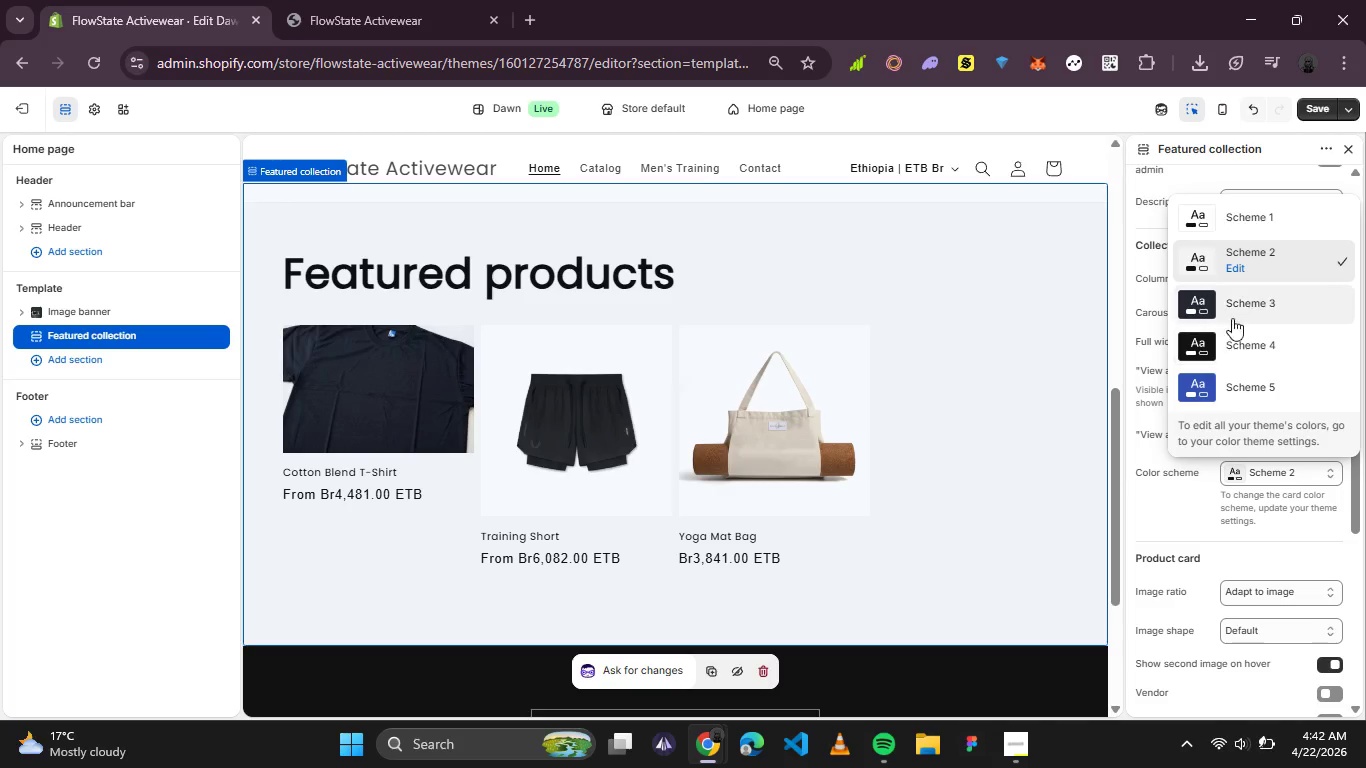 
left_click([1232, 309])
 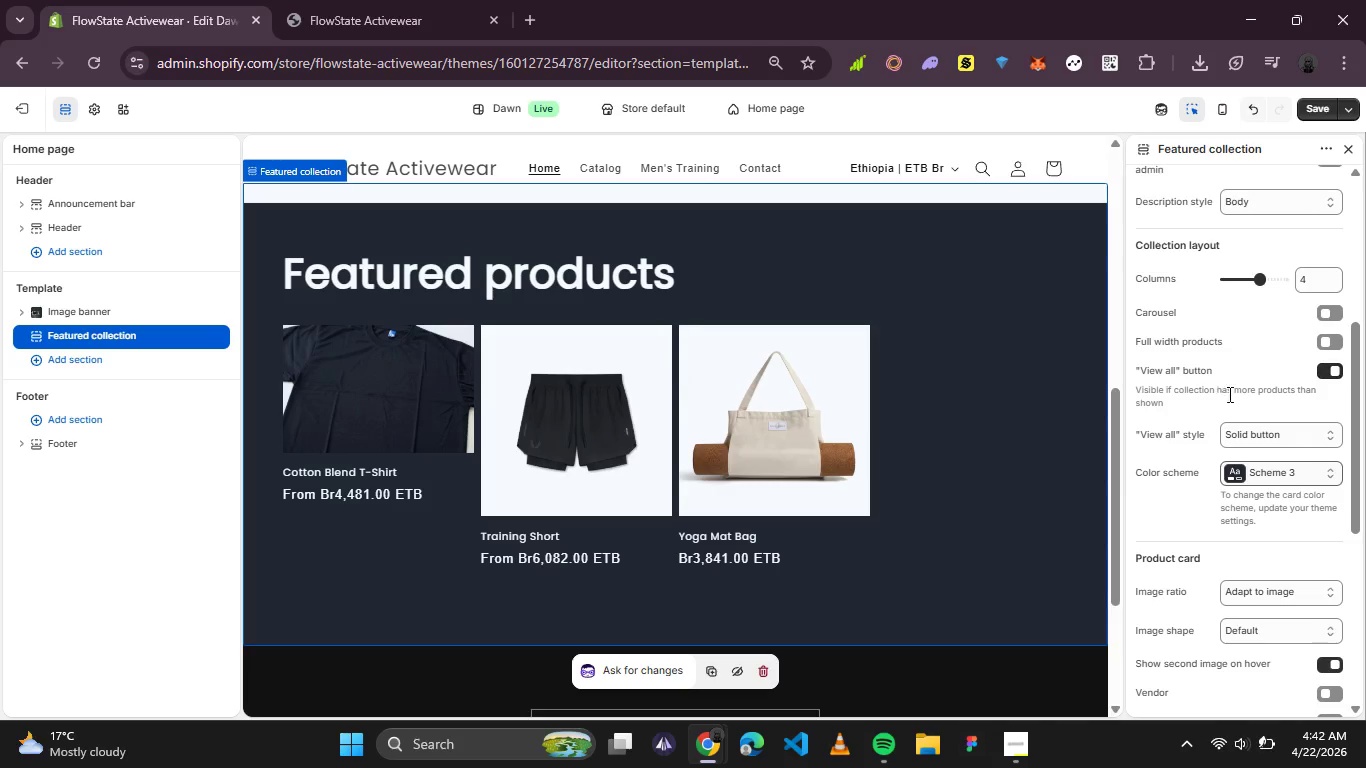 
left_click([1281, 476])
 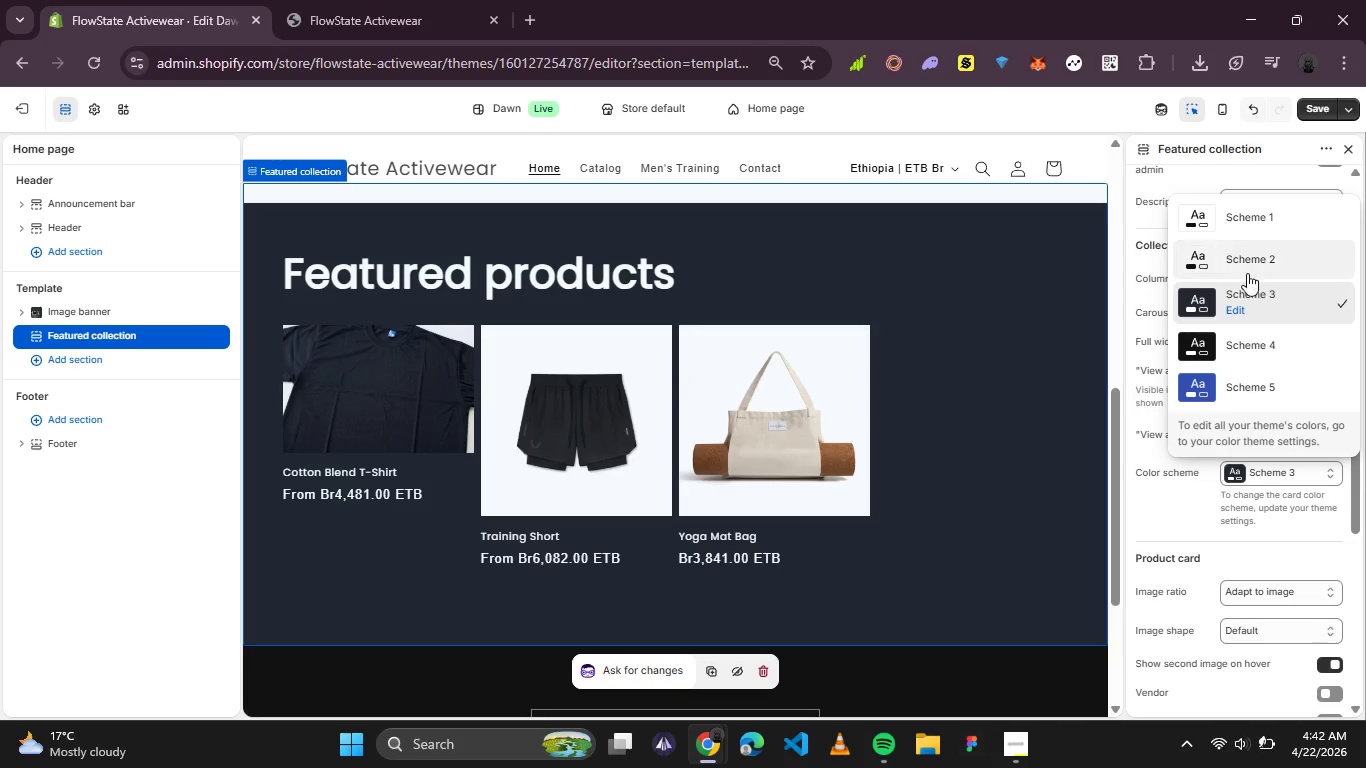 
left_click([1251, 263])
 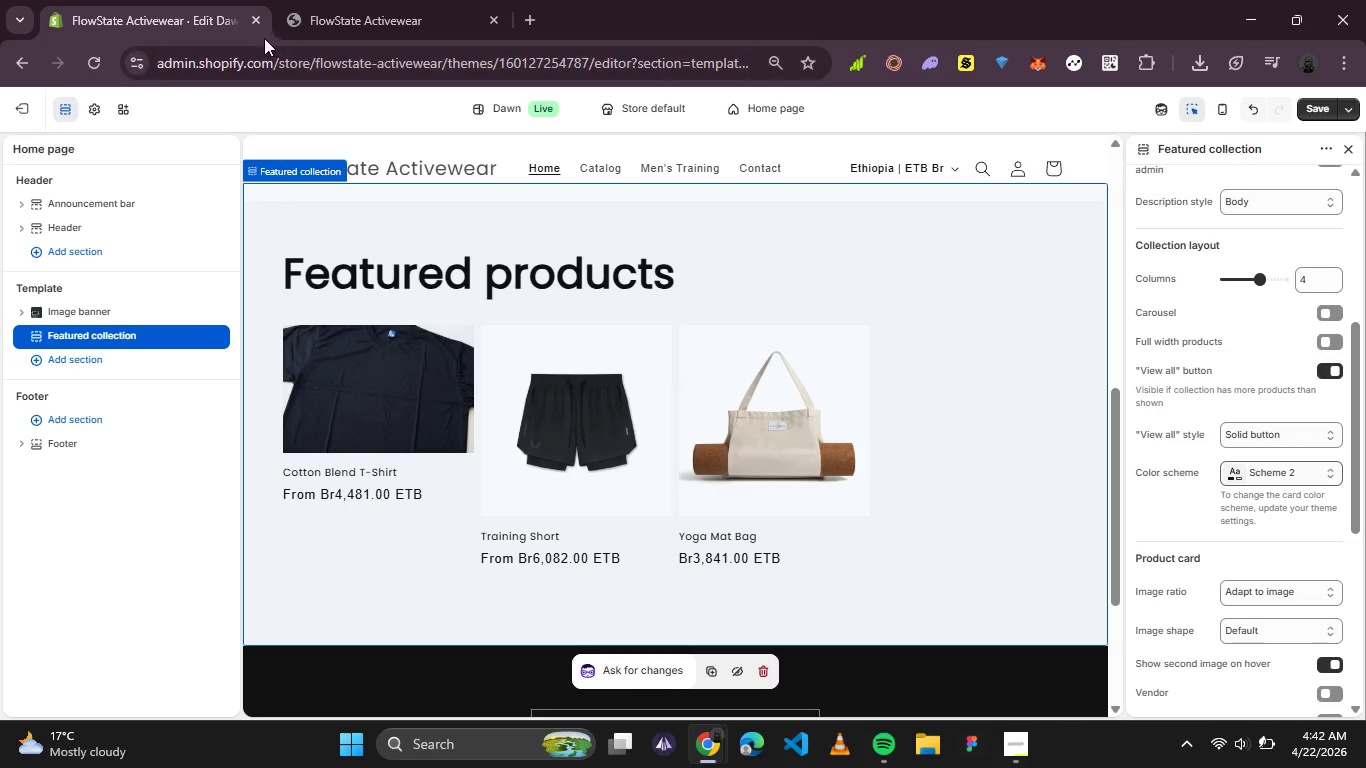 
left_click([308, 0])
 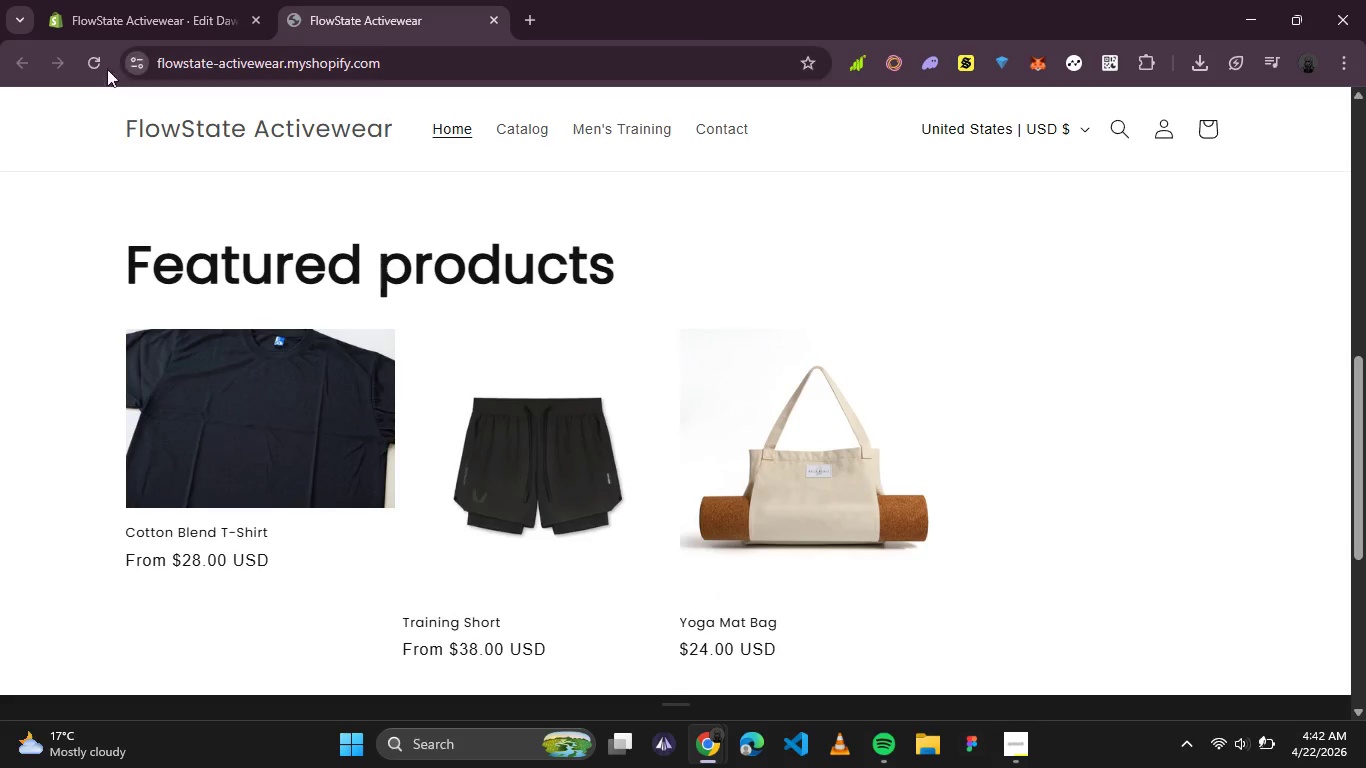 
left_click([95, 61])
 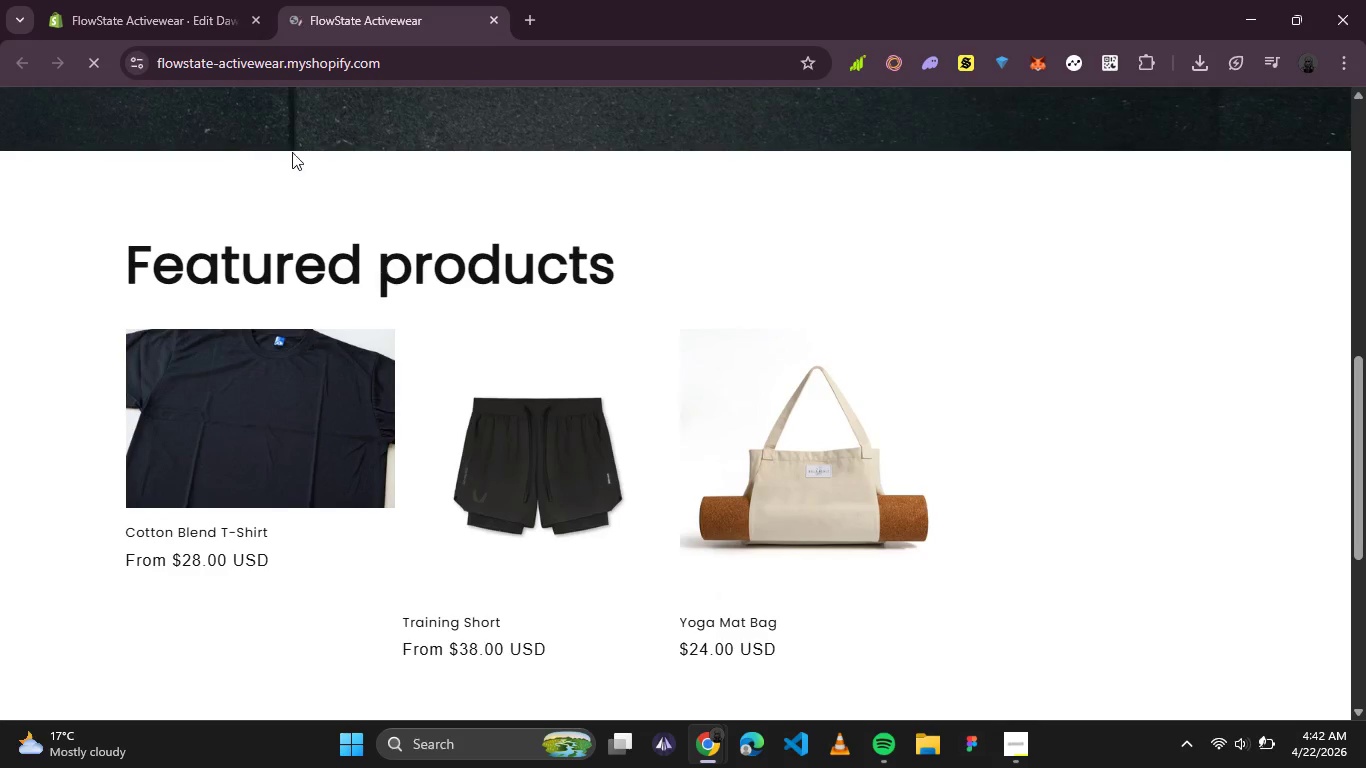 
scroll: coordinate [580, 188], scroll_direction: down, amount: 1.0
 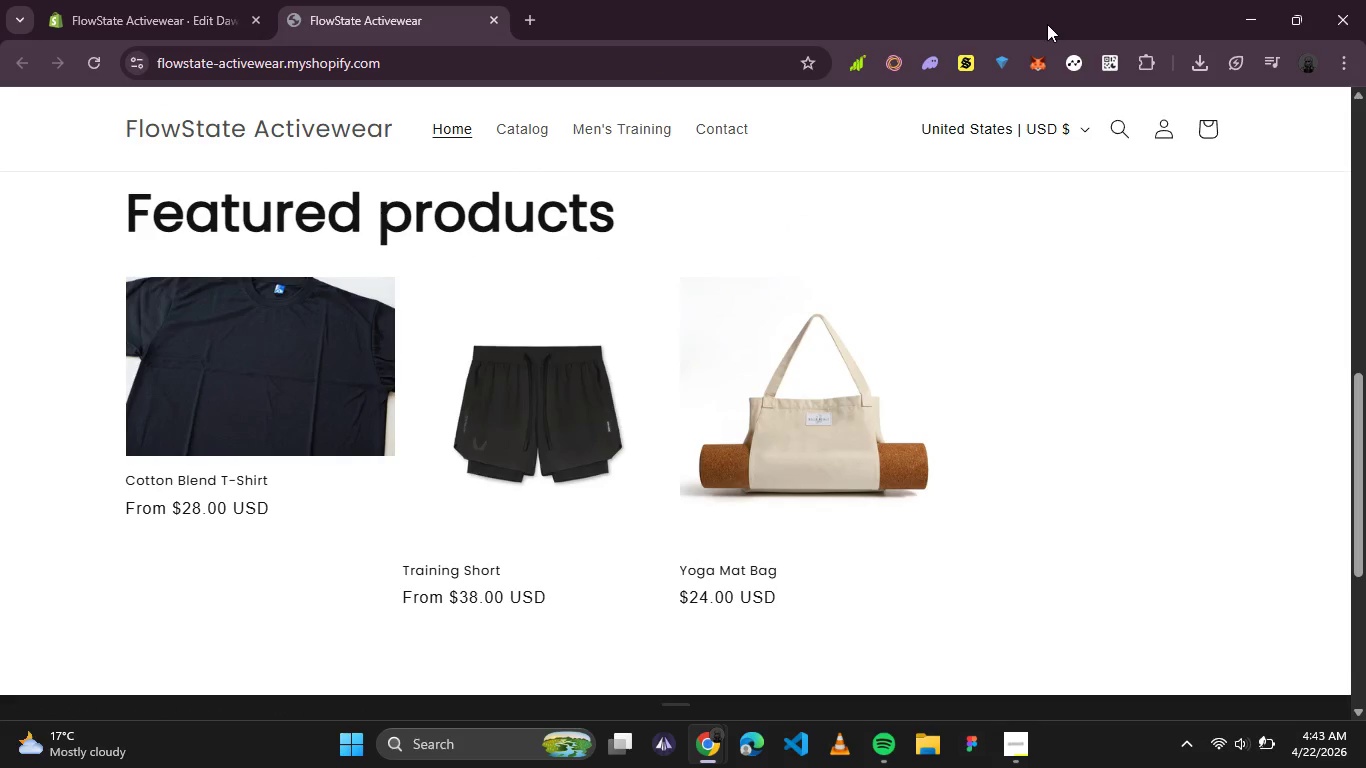 
wait(6.76)
 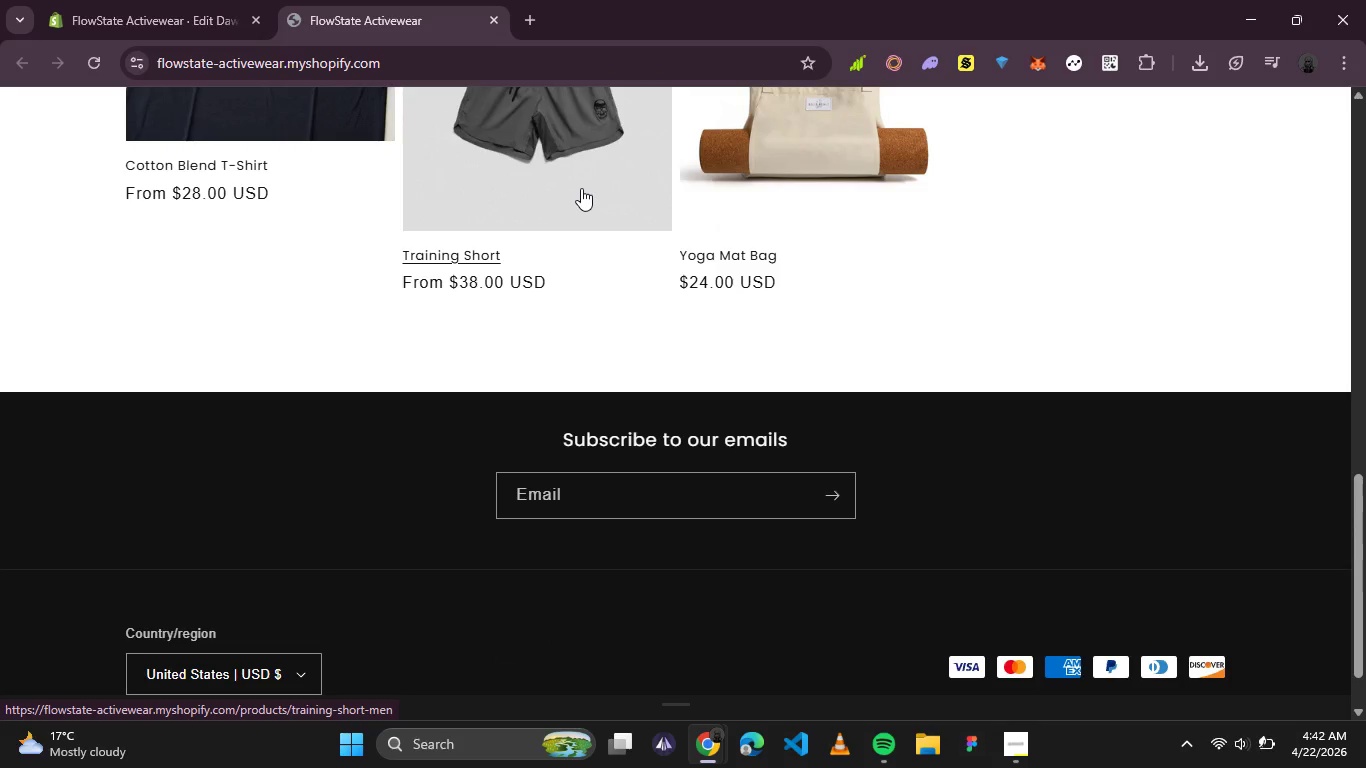 
left_click([486, 19])
 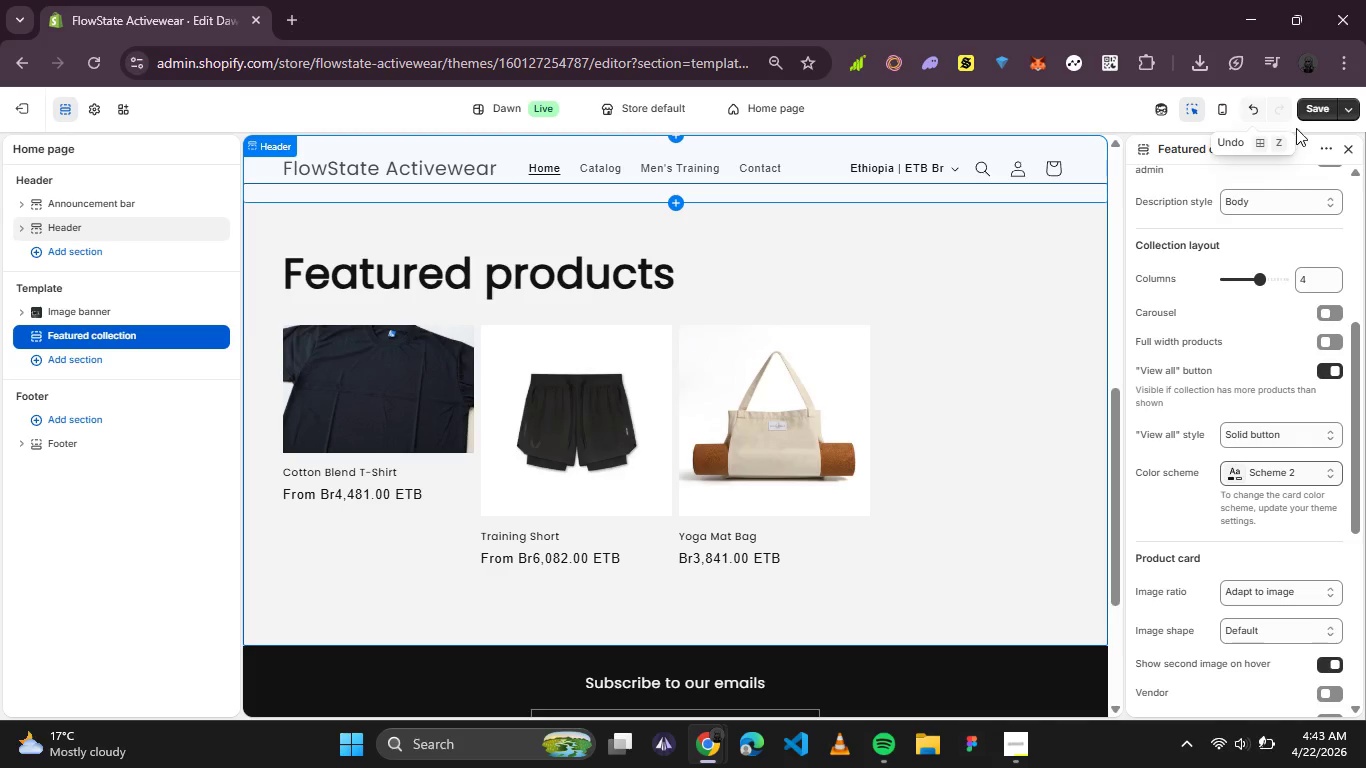 
left_click([1314, 108])
 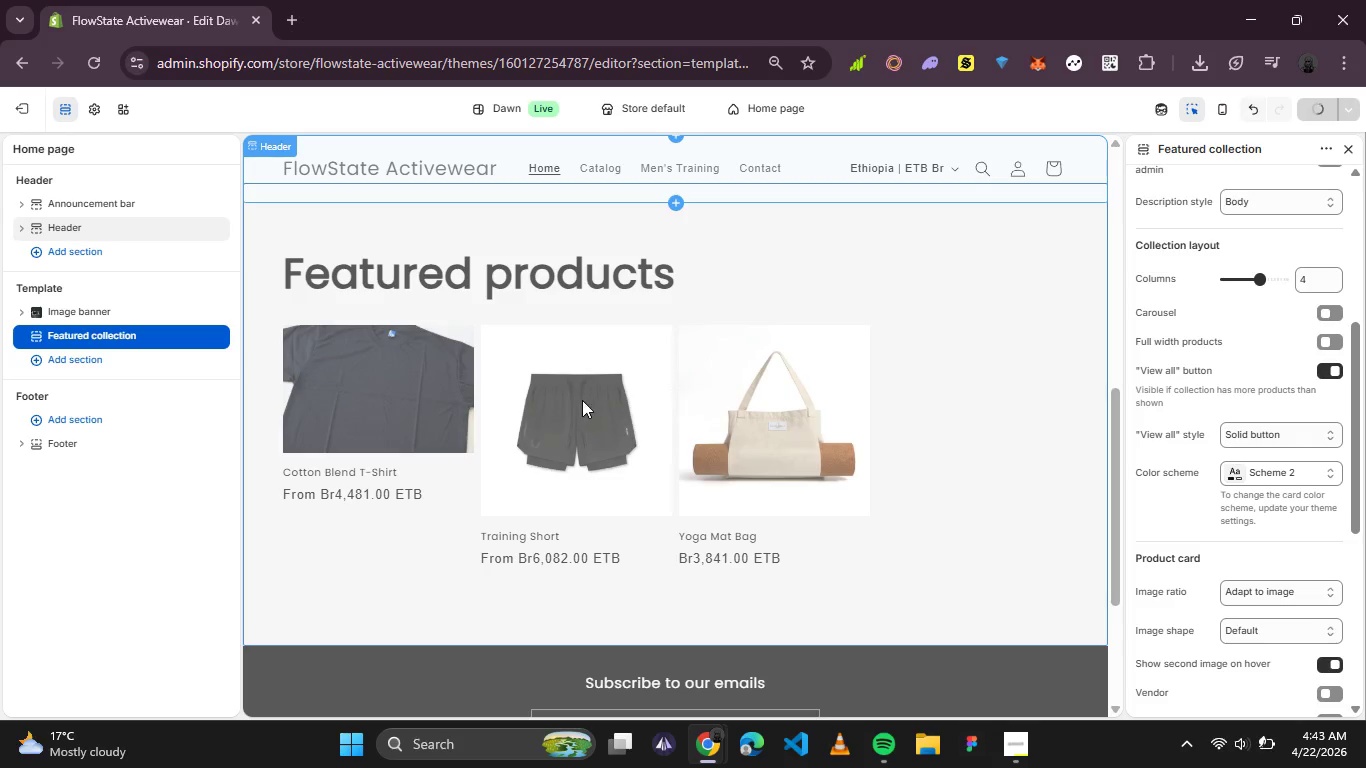 
mouse_move([530, 393])
 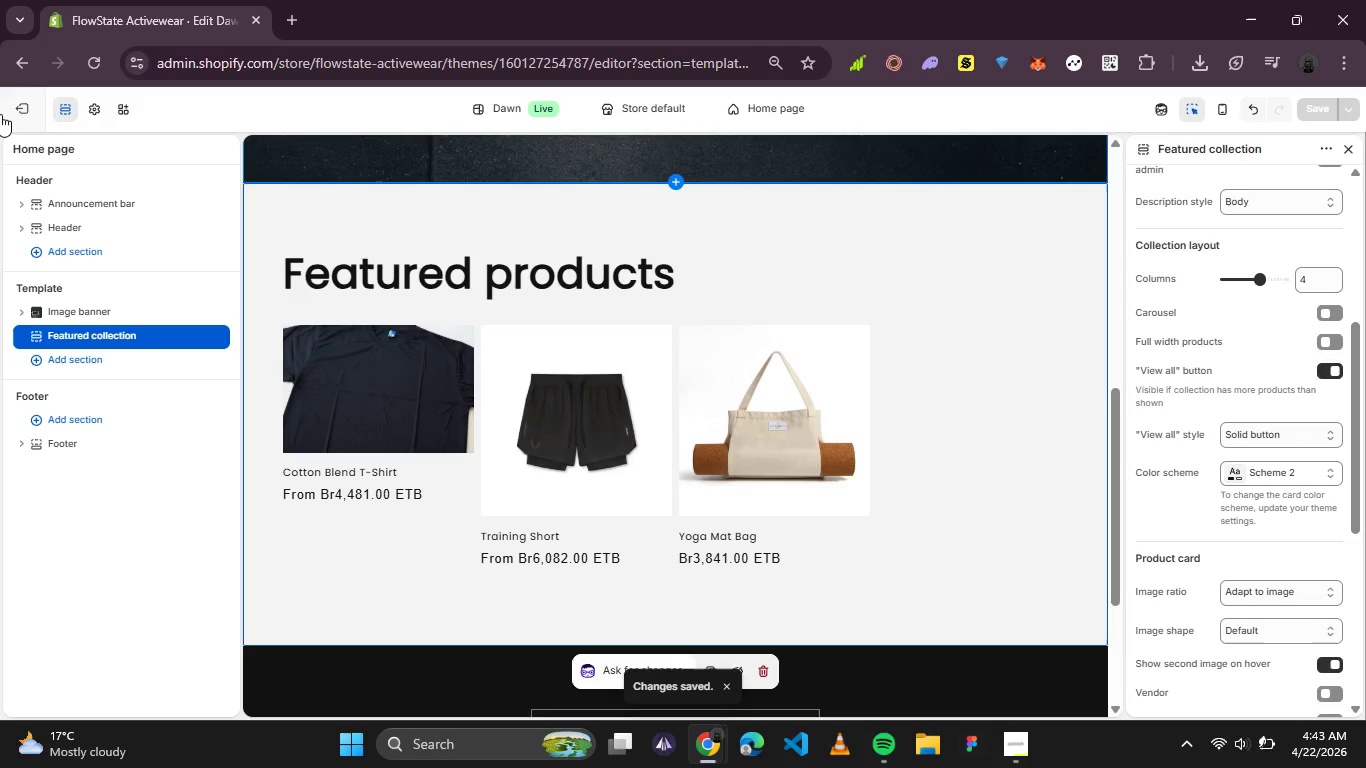 
left_click([0, 111])
 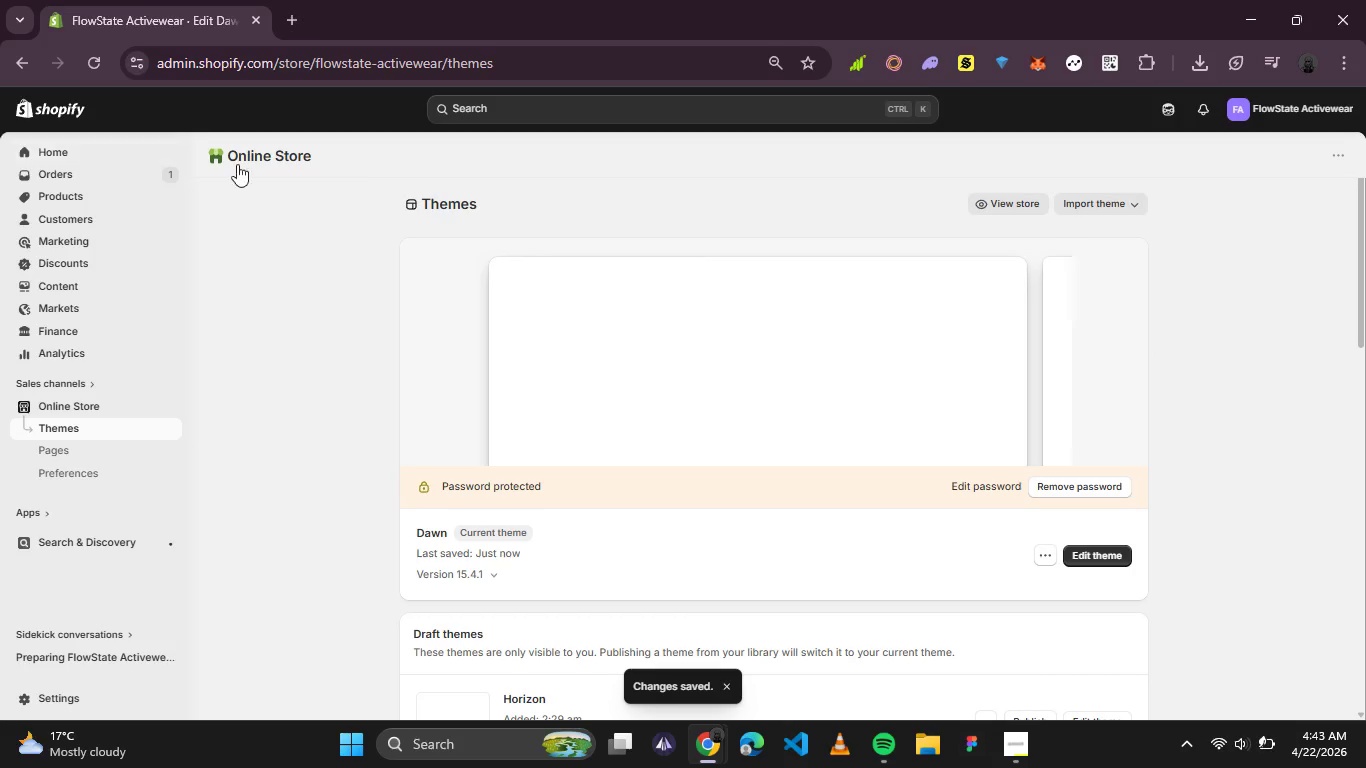 
wait(5.7)
 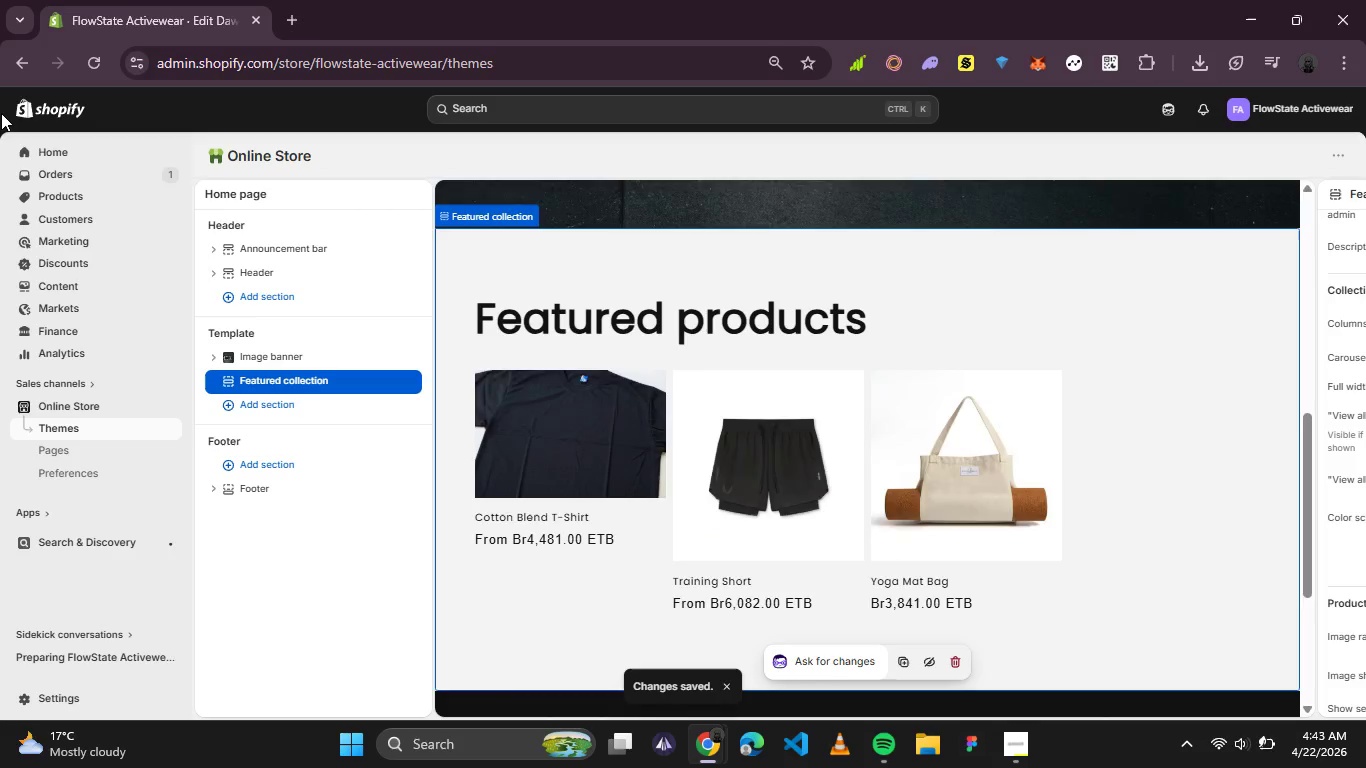 
left_click([1087, 561])
 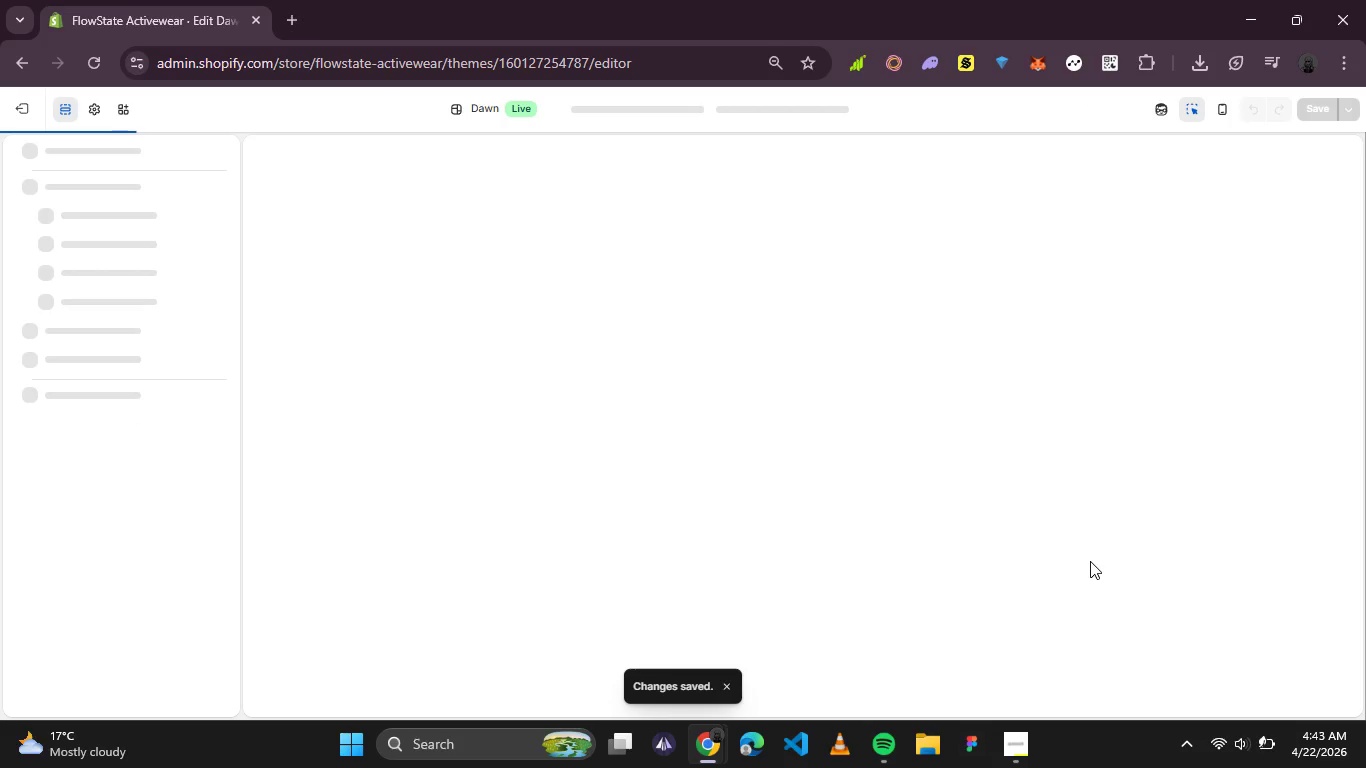 
mouse_move([1021, 761])
 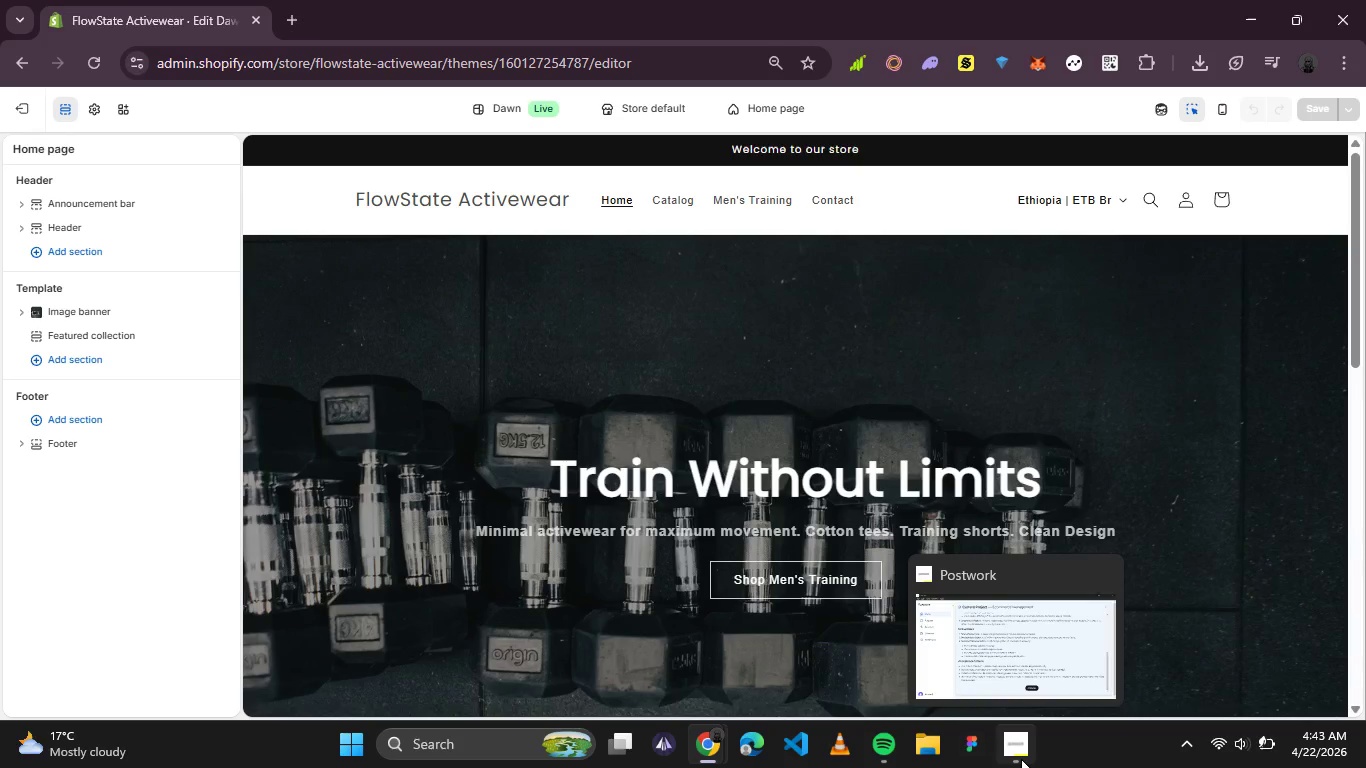 
left_click([1021, 759])